 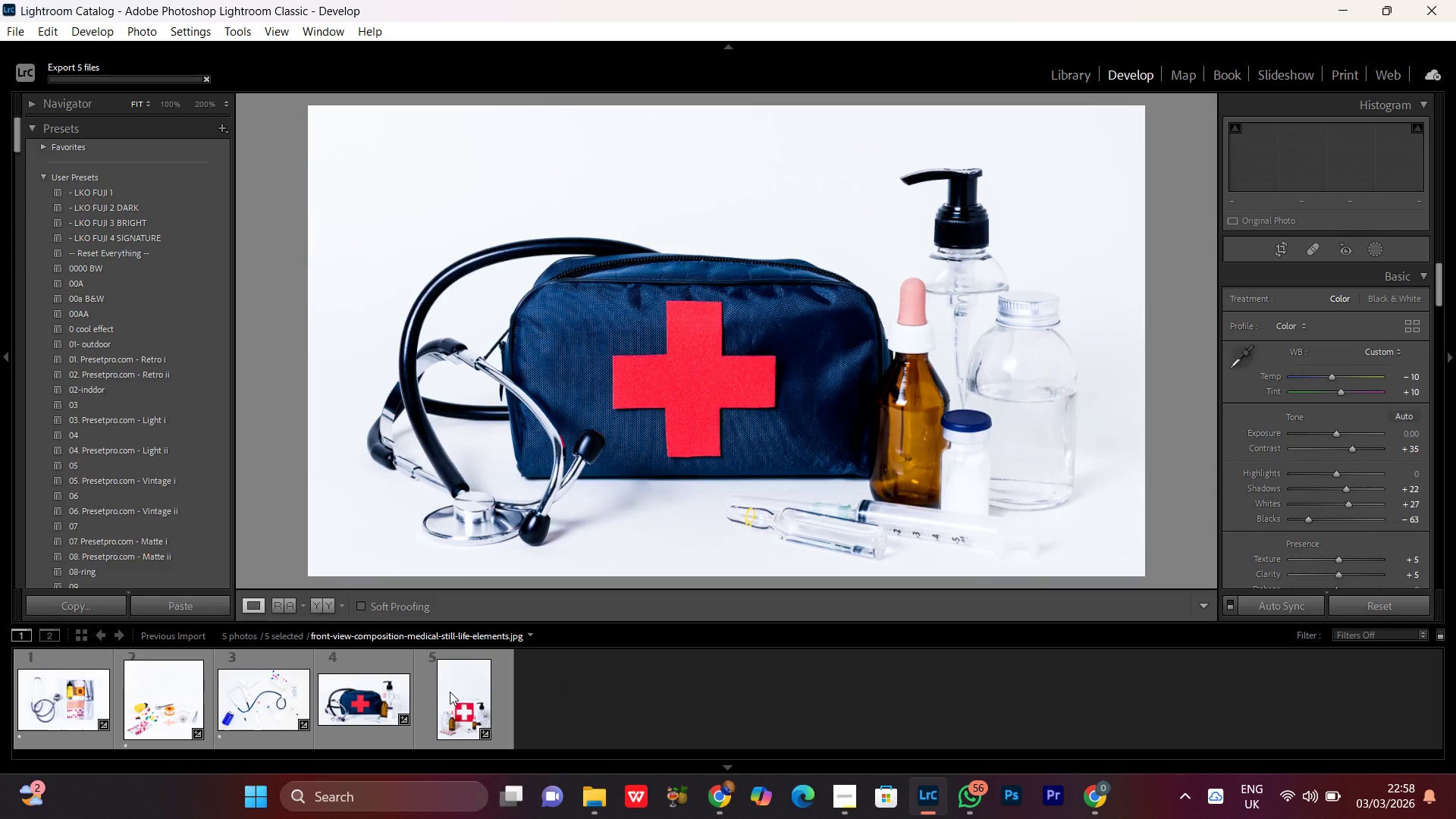 
key(Control+ControlLeft)
 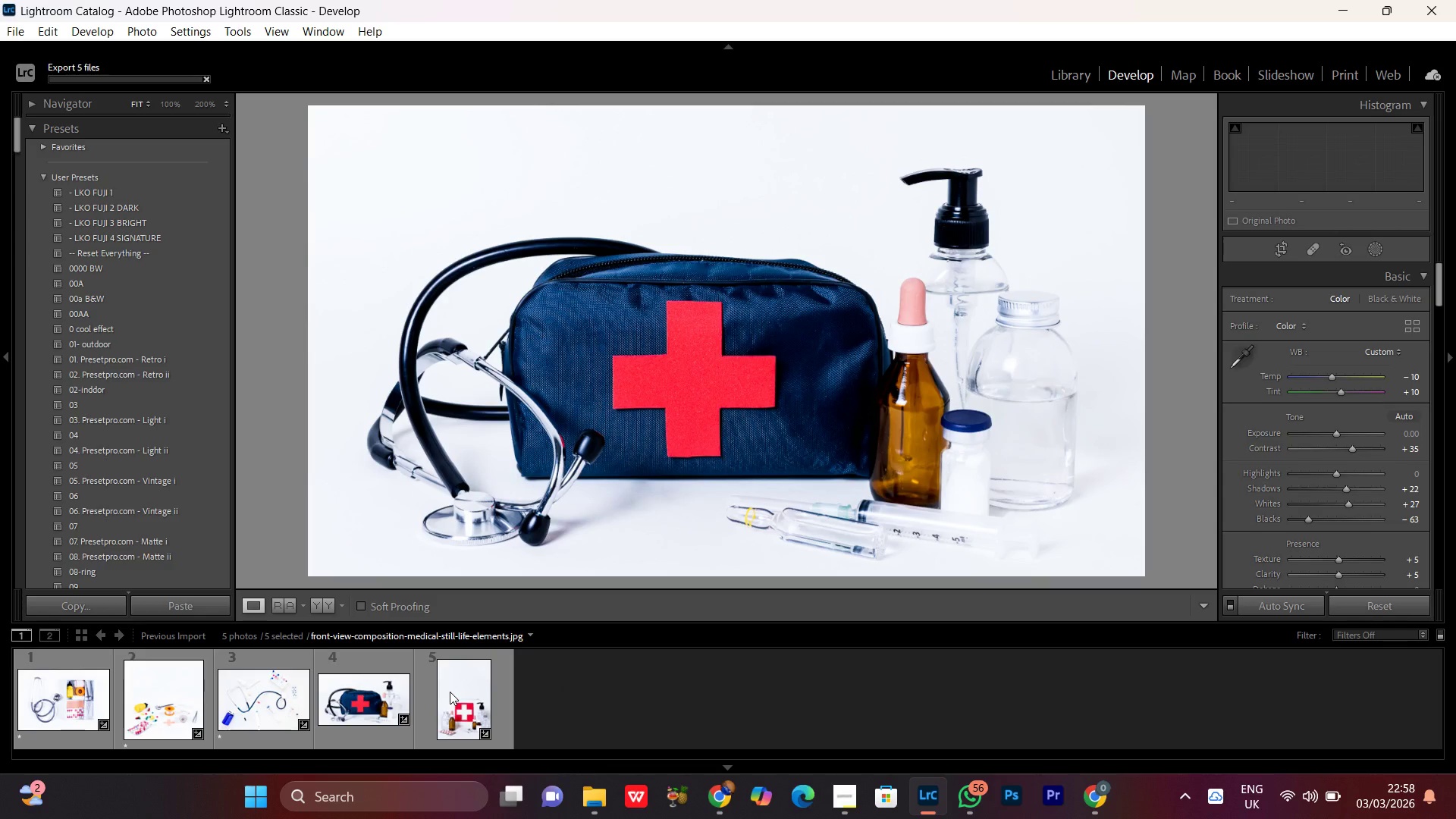 
key(Control+ControlLeft)
 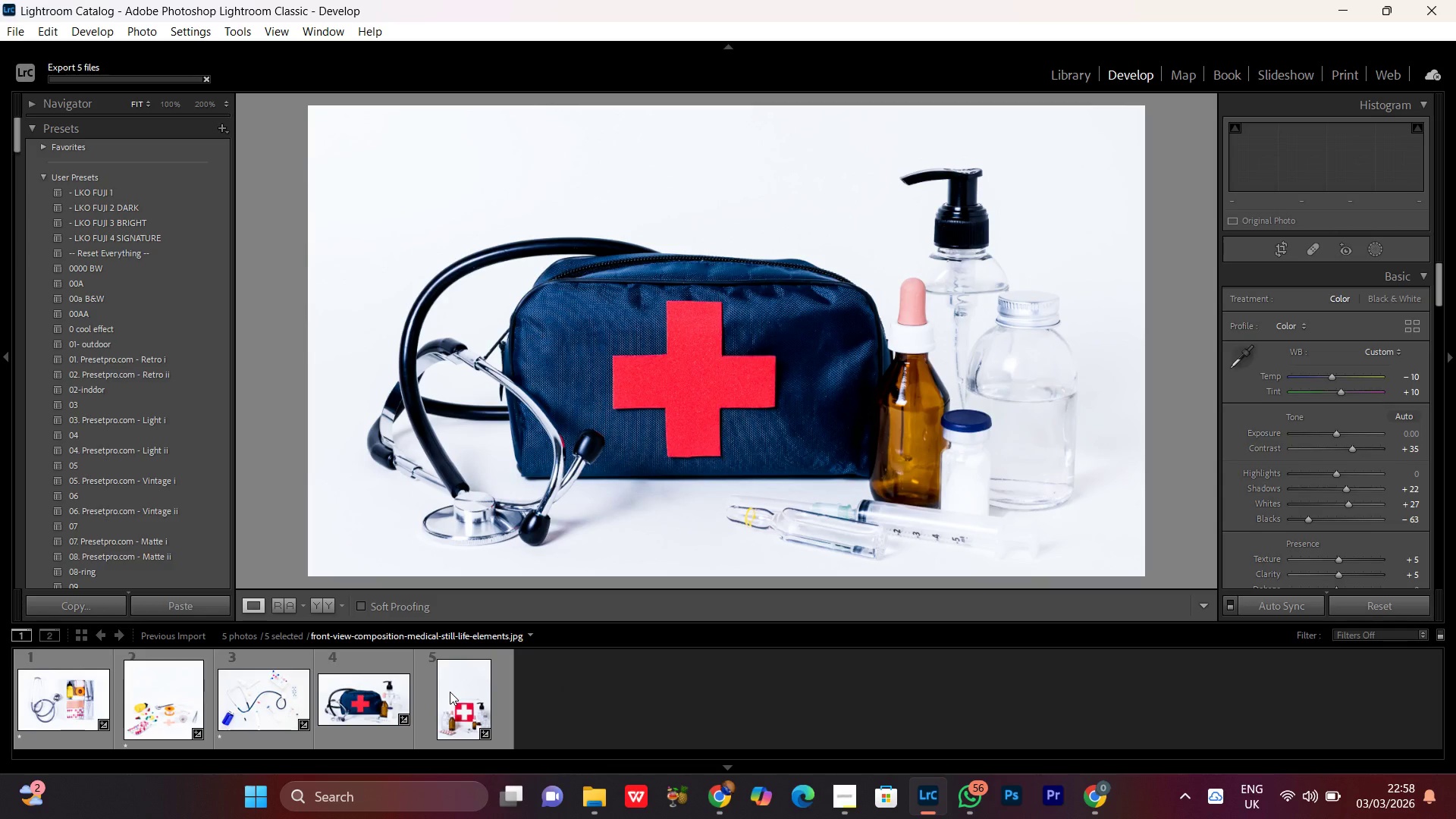 
key(Control+ControlLeft)
 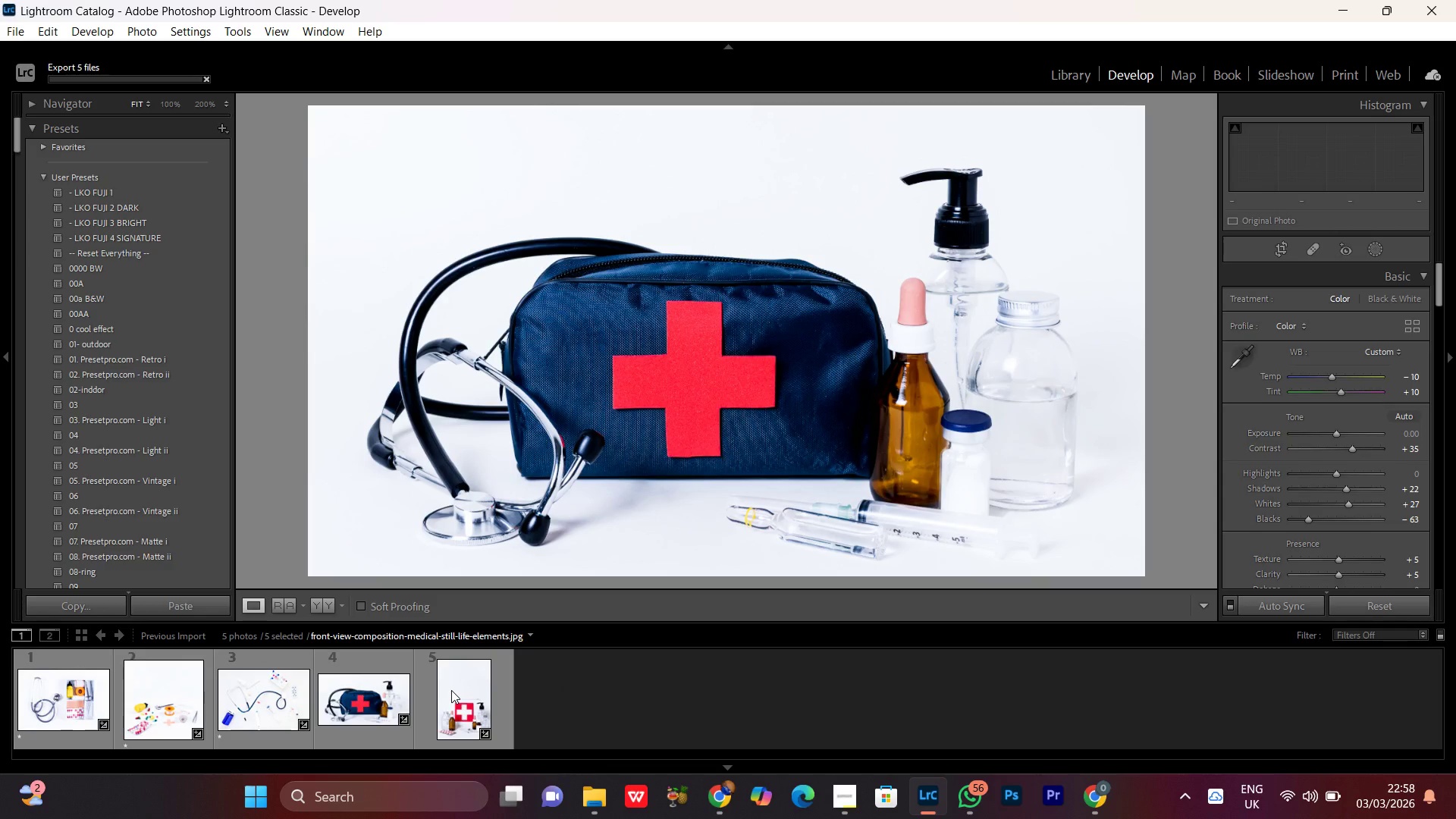 
double_click([66, 702])
 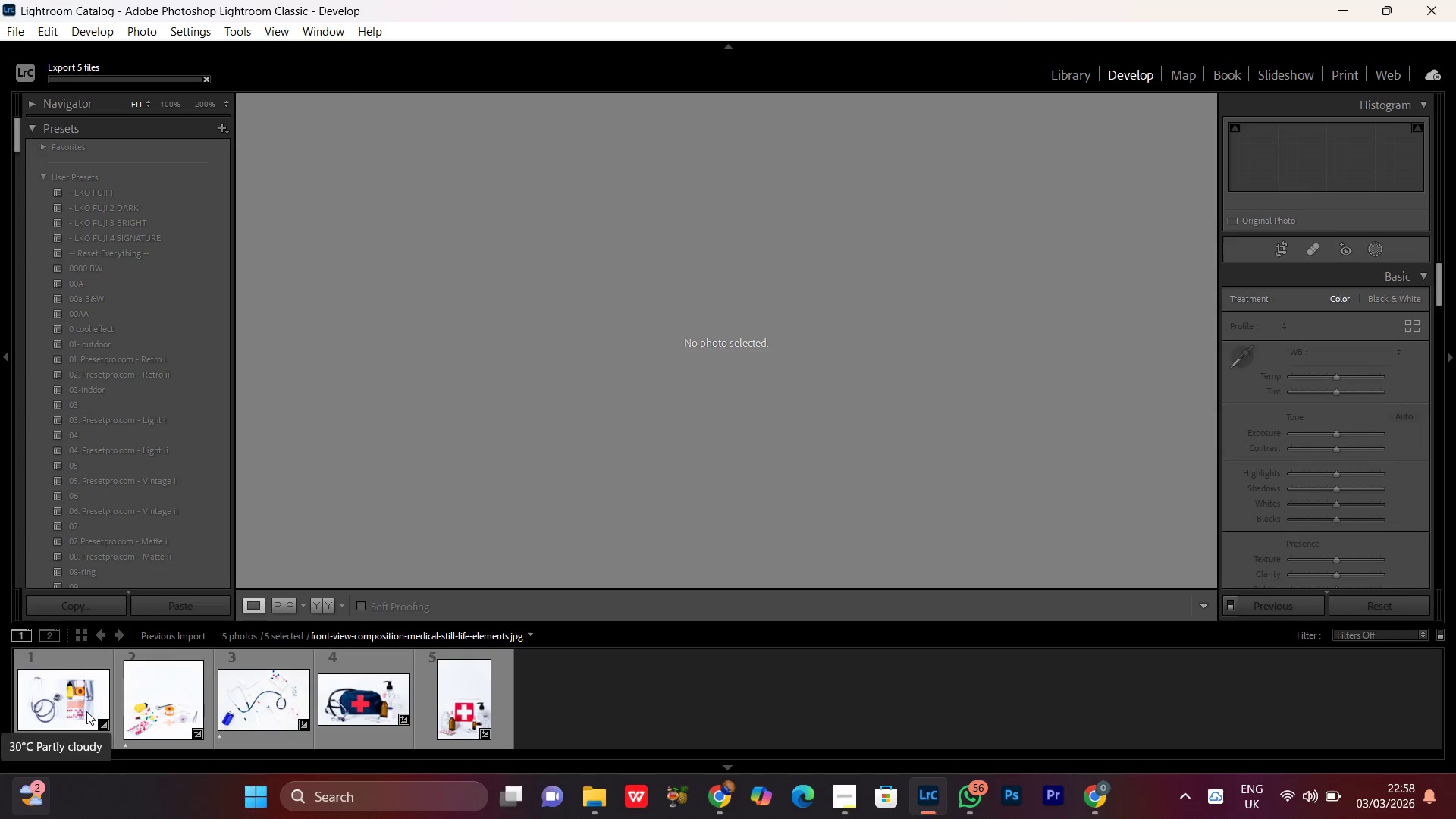 
triple_click([66, 702])
 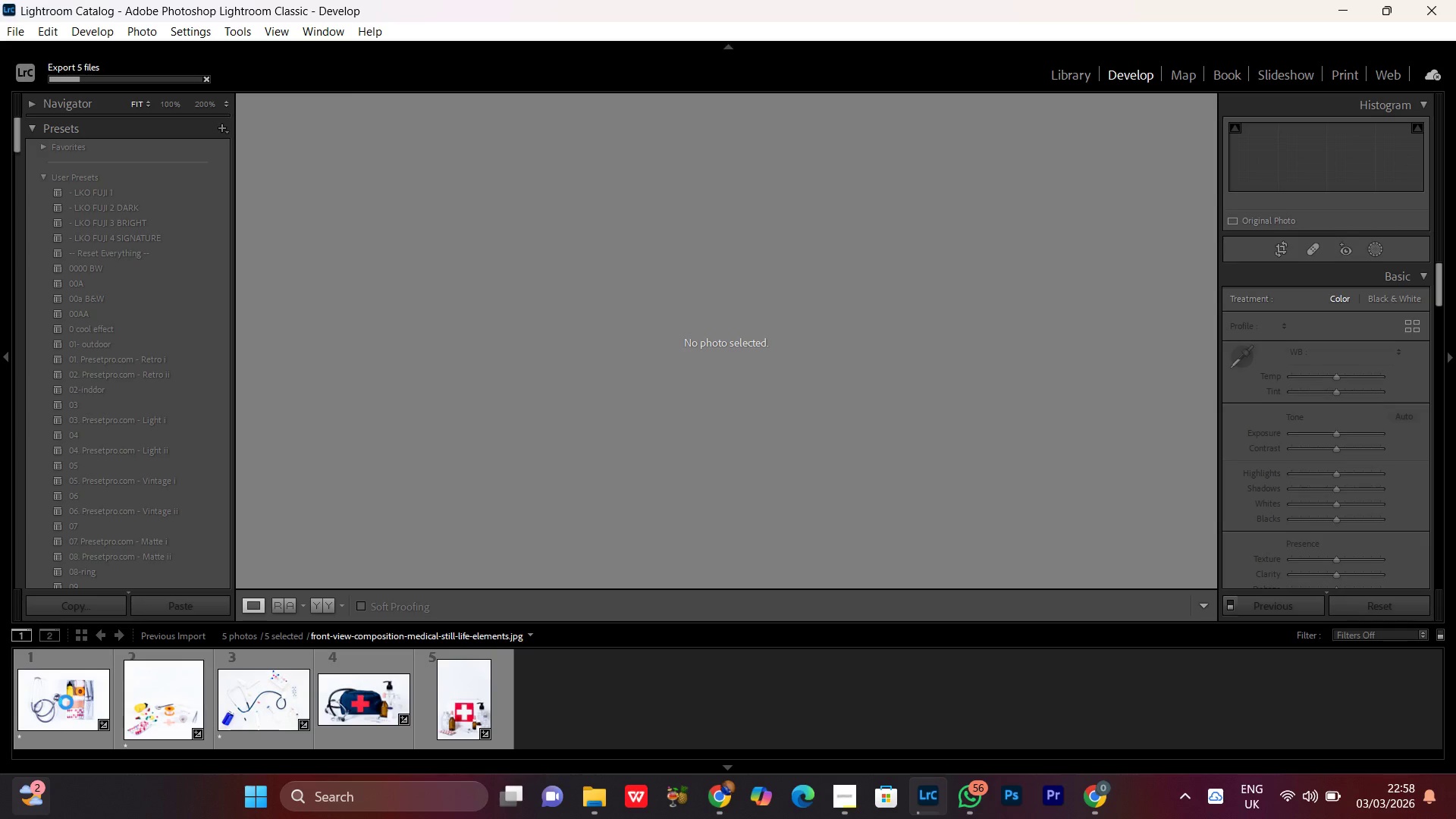 
left_click([1072, 375])
 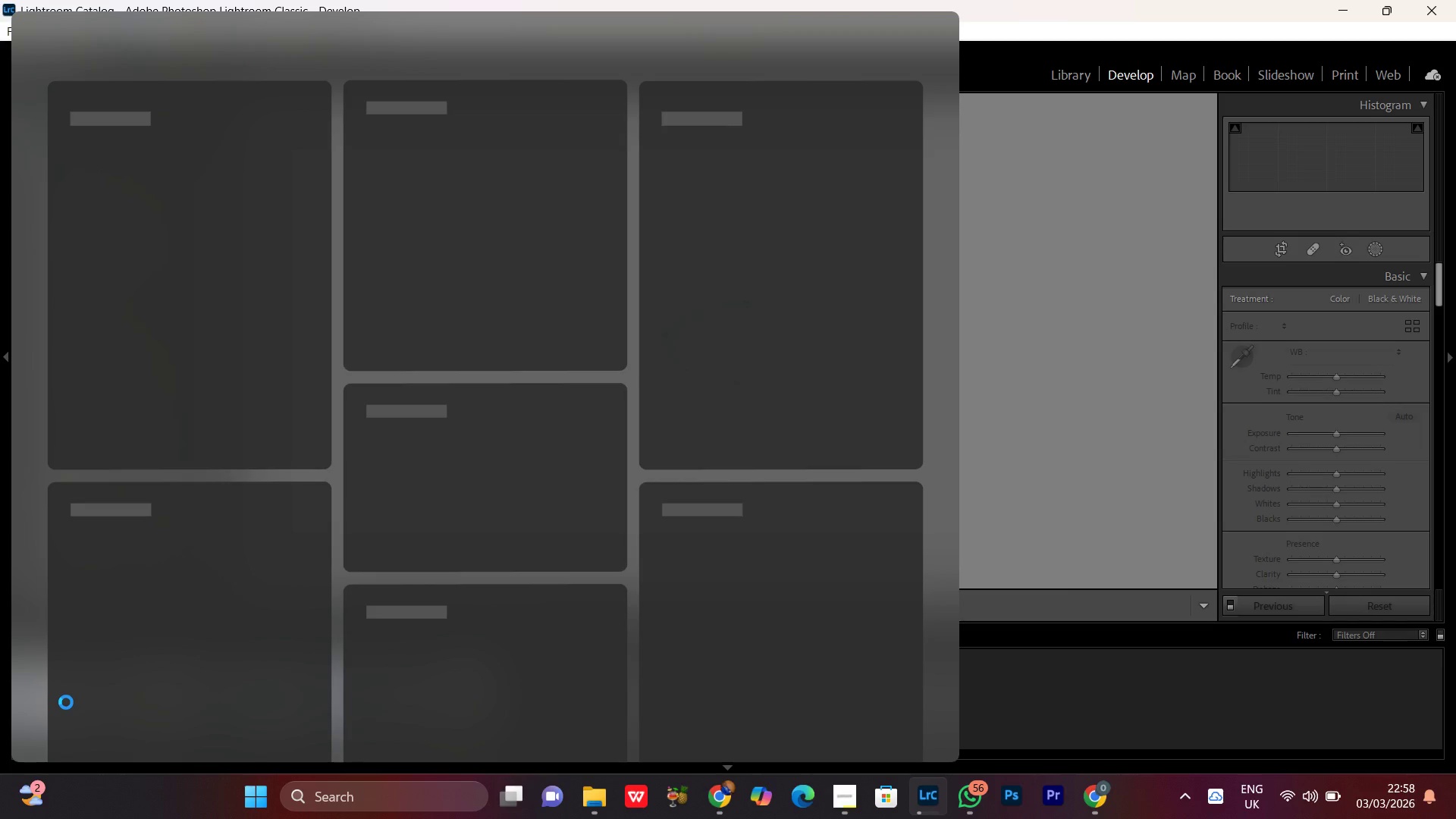 
left_click([1056, 530])
 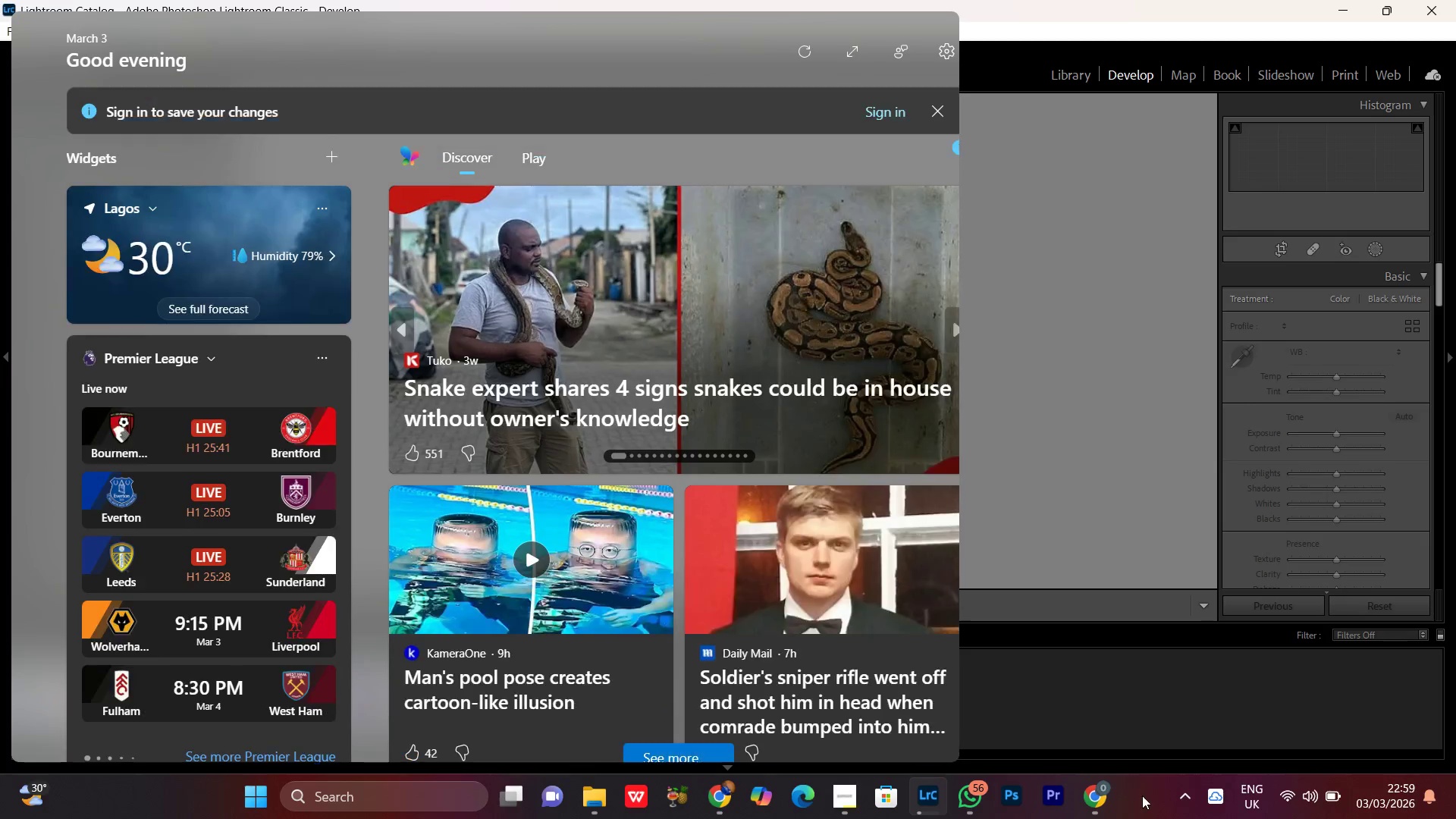 
left_click([1063, 460])
 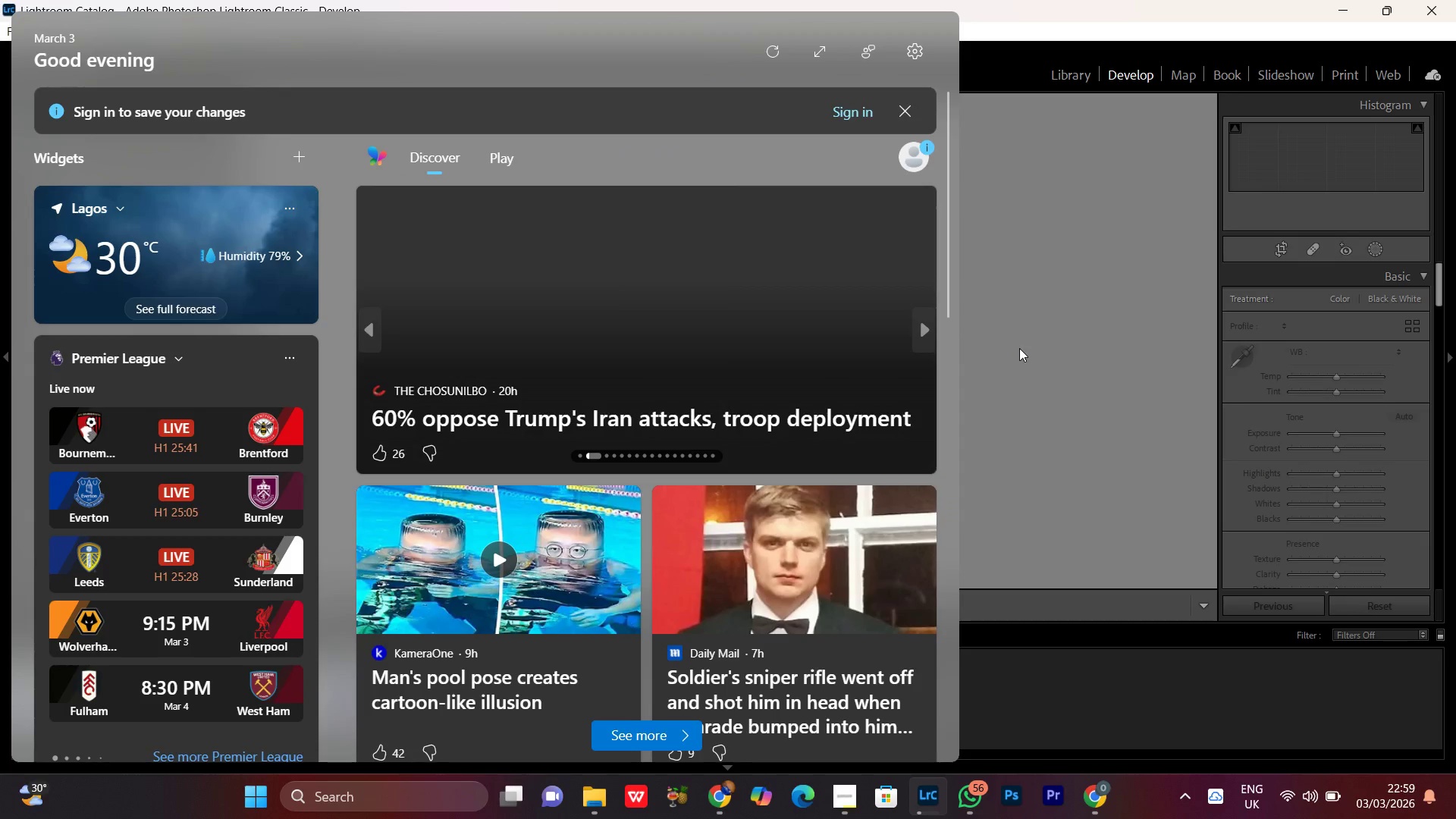 
left_click([1019, 348])
 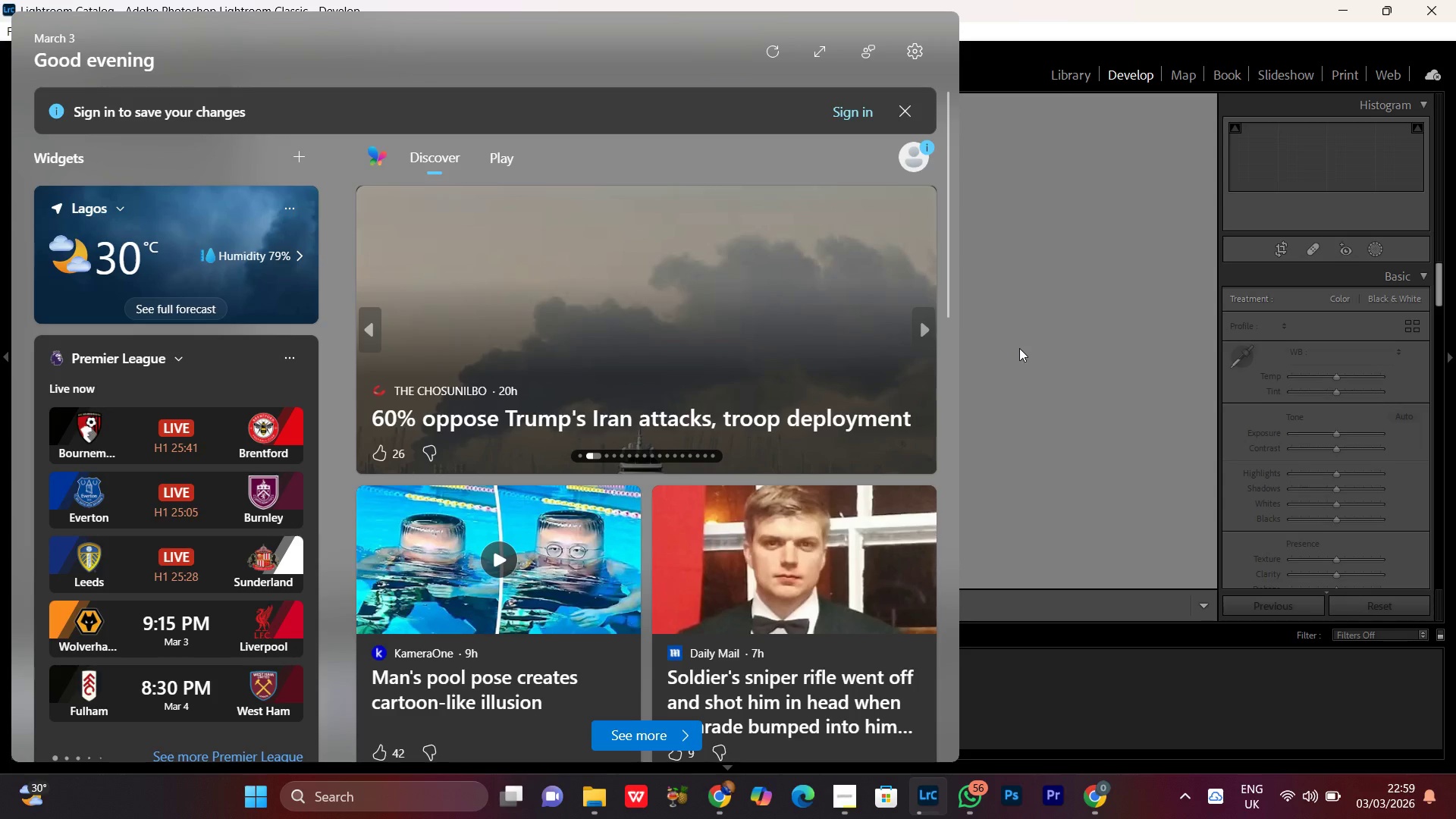 
left_click([246, 800])
 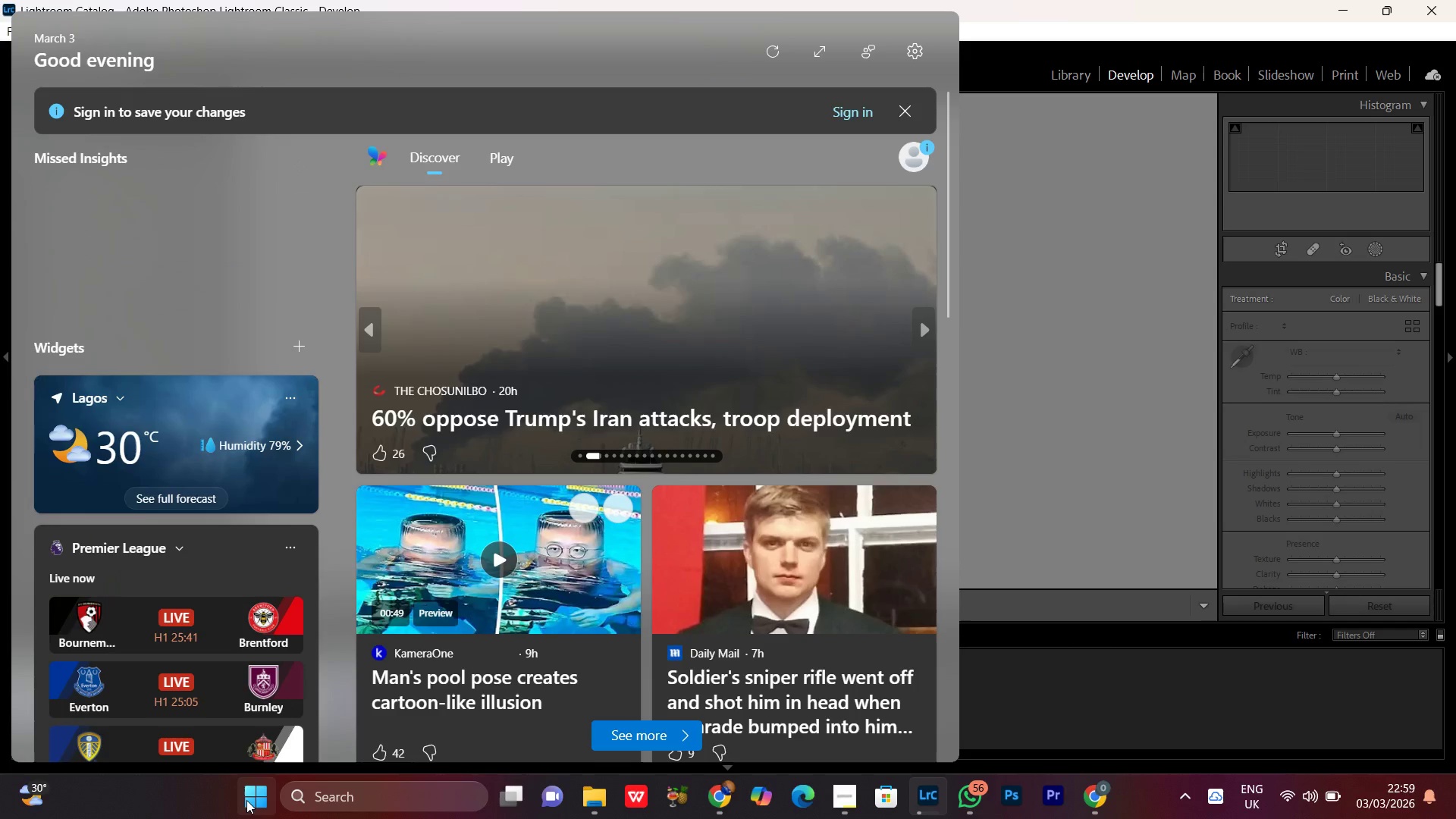 
left_click([246, 800])
 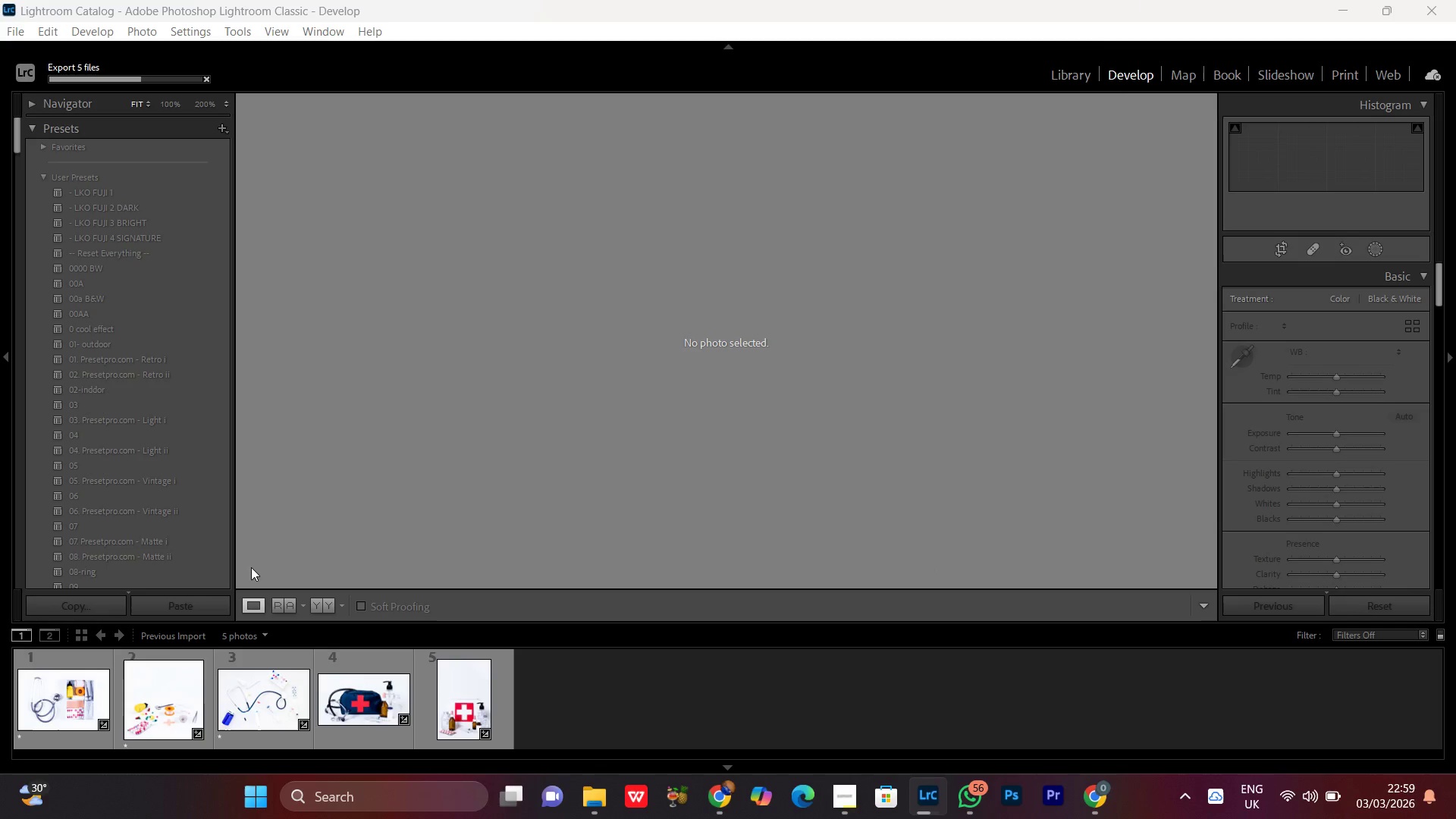 
left_click([58, 689])
 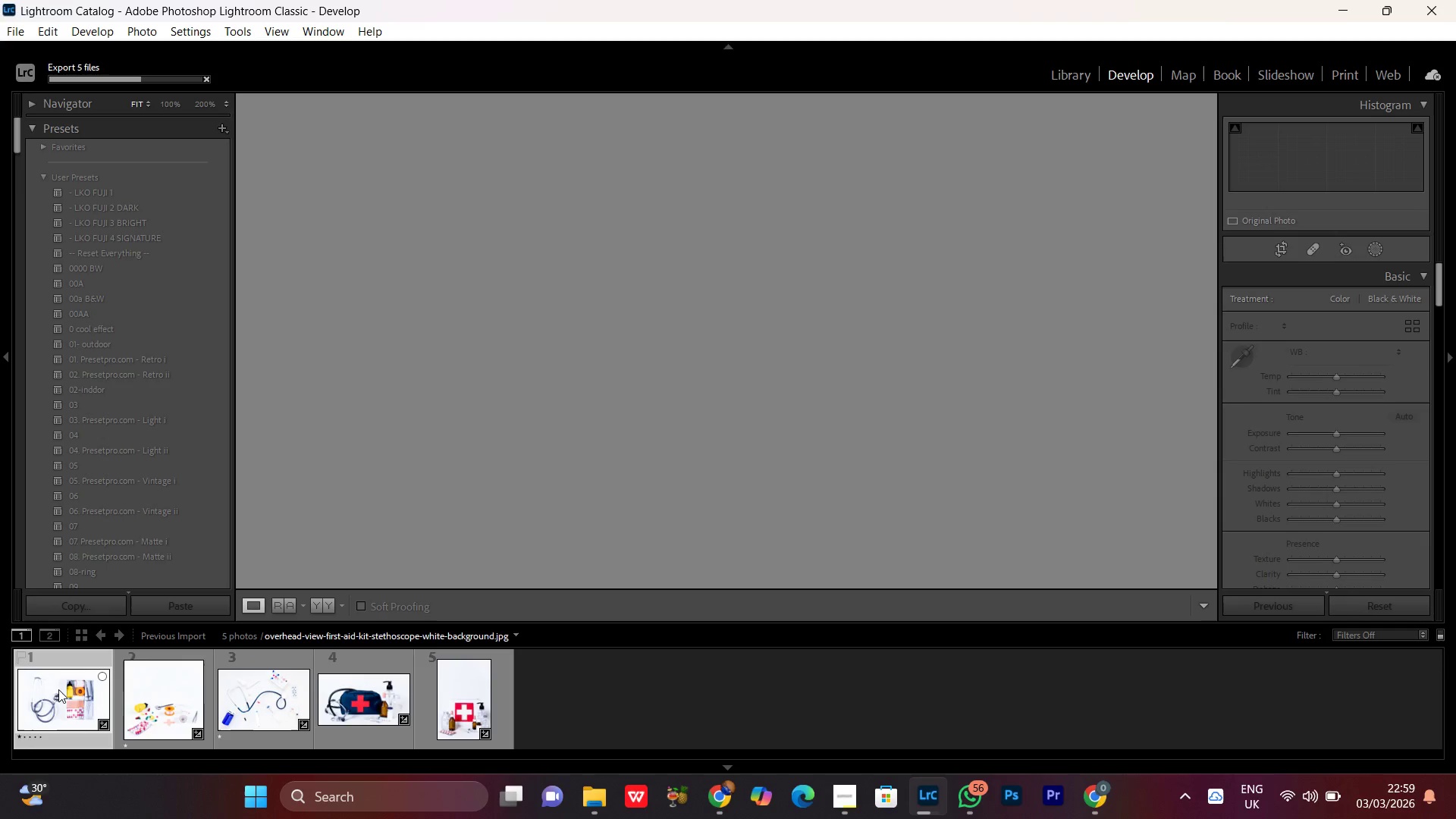 
left_click([58, 689])
 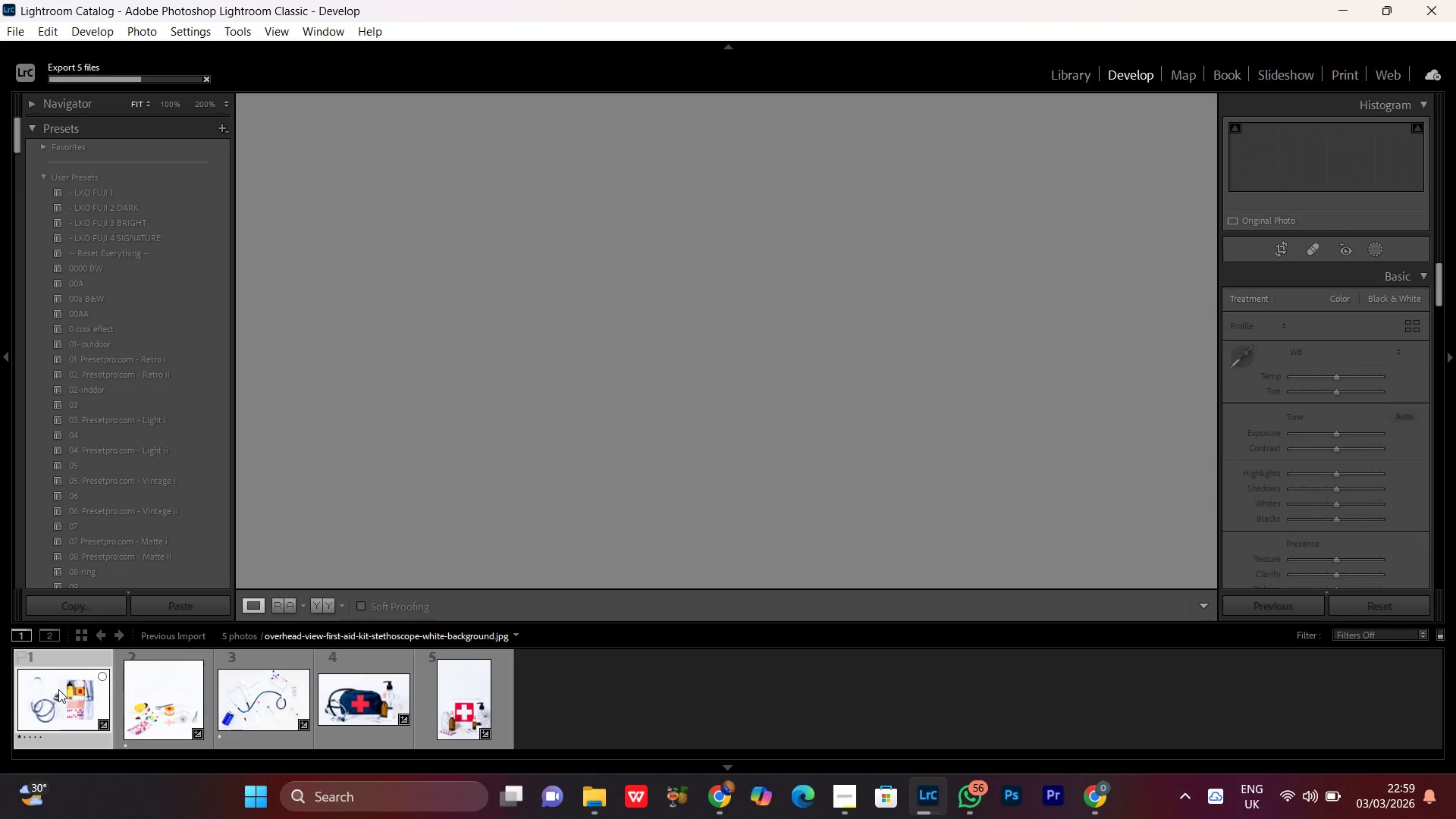 
left_click([58, 689])
 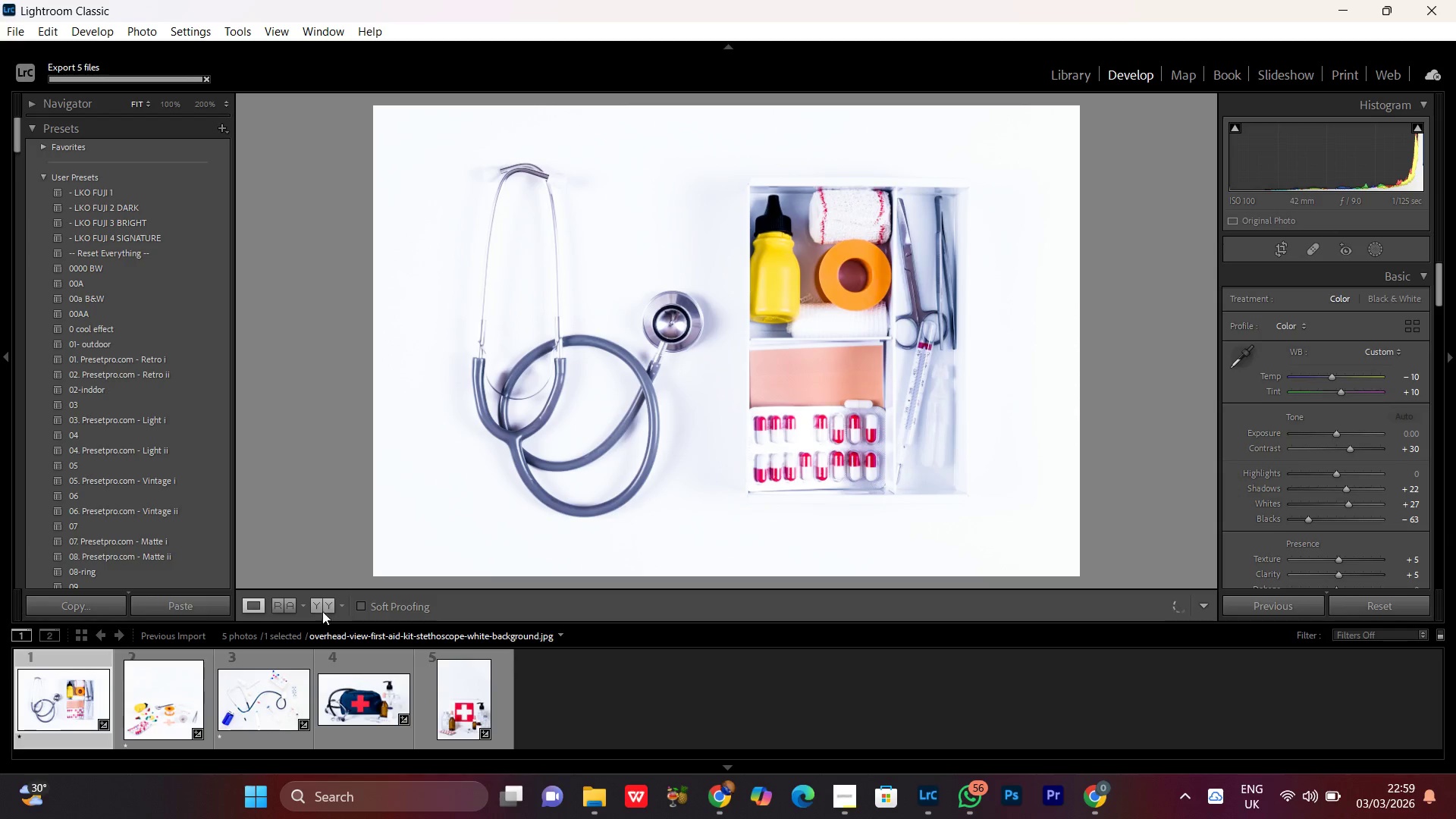 
left_click([317, 604])
 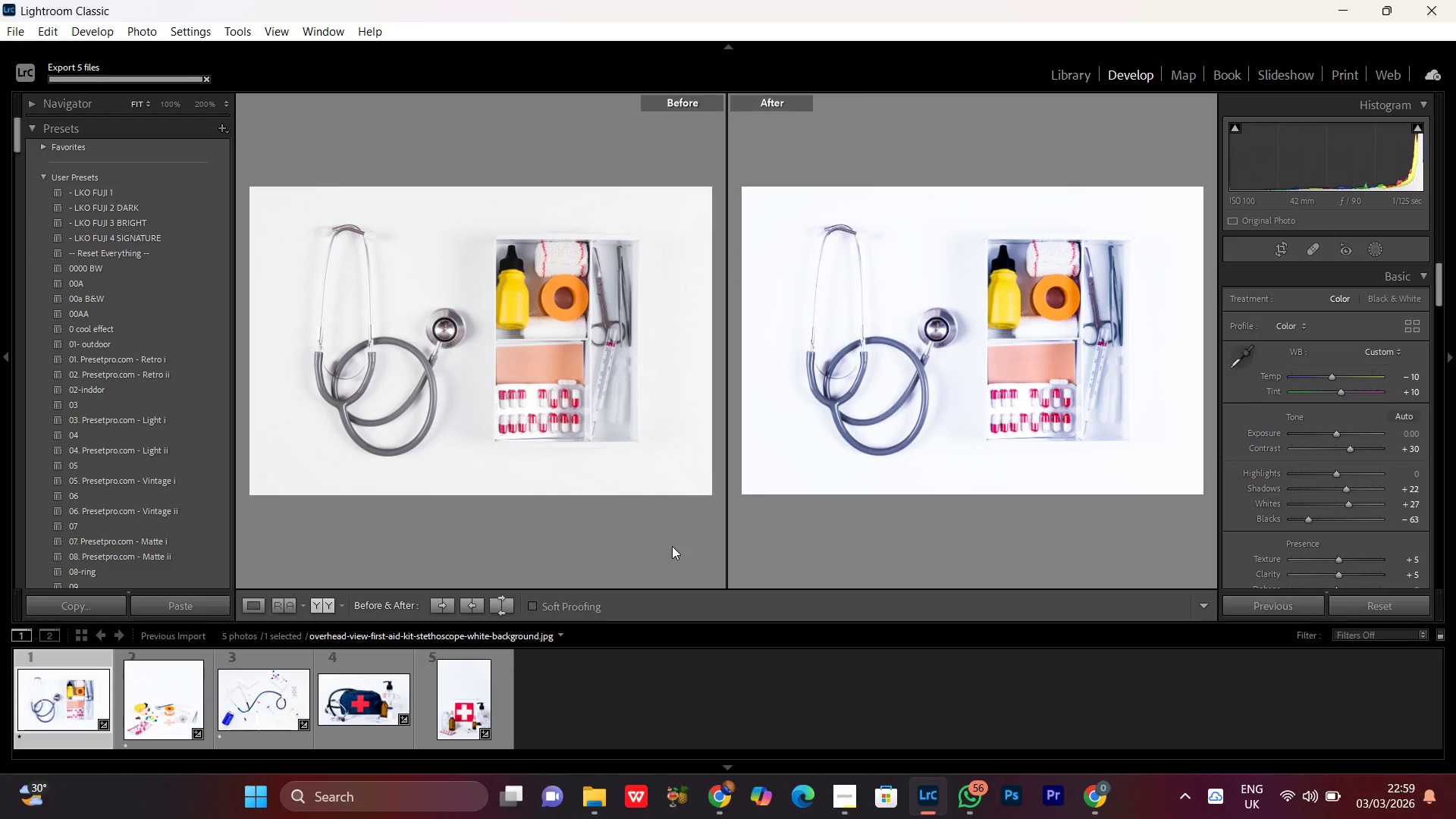 
key(PrintScreen)
 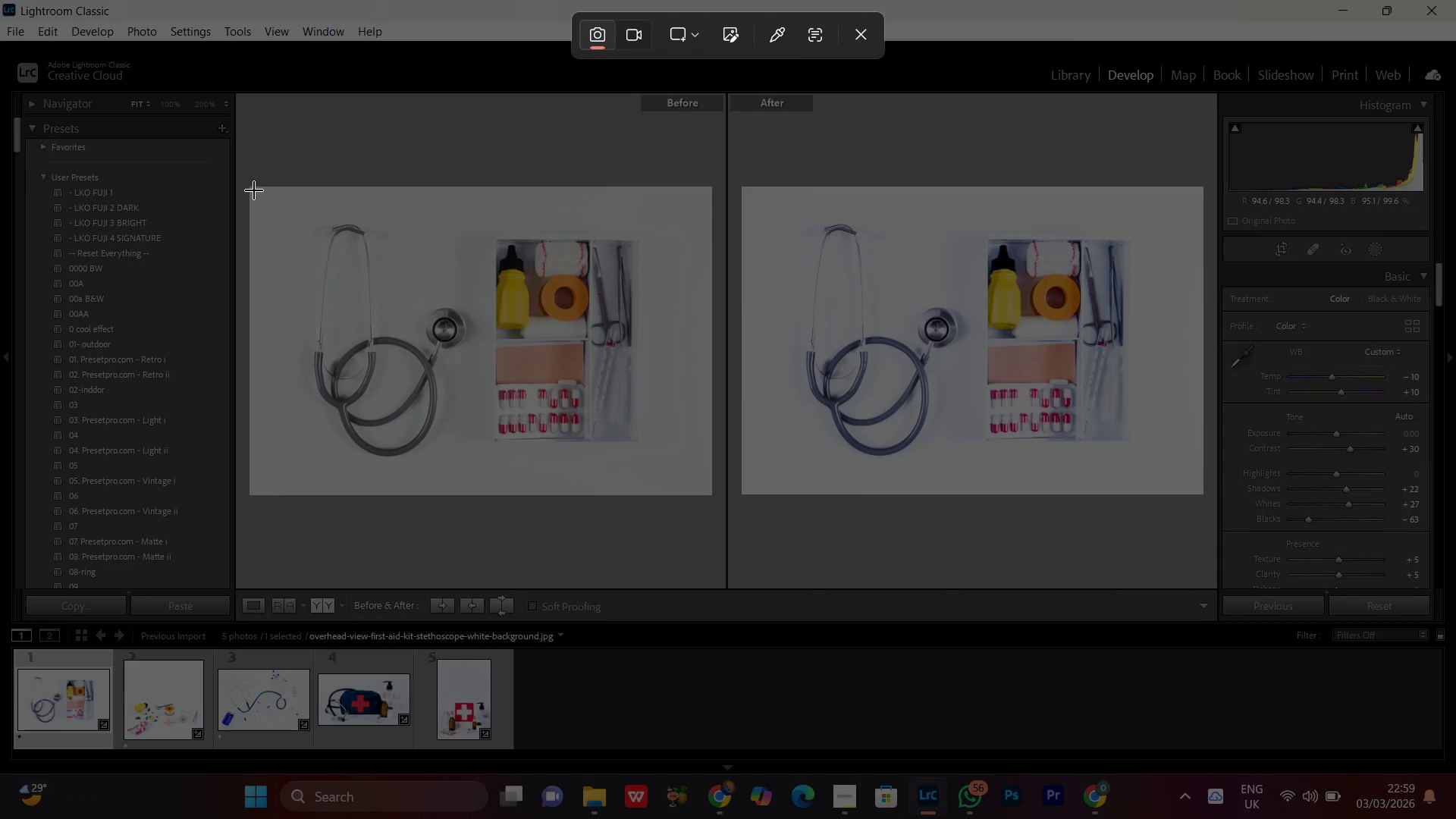 
wait(7.27)
 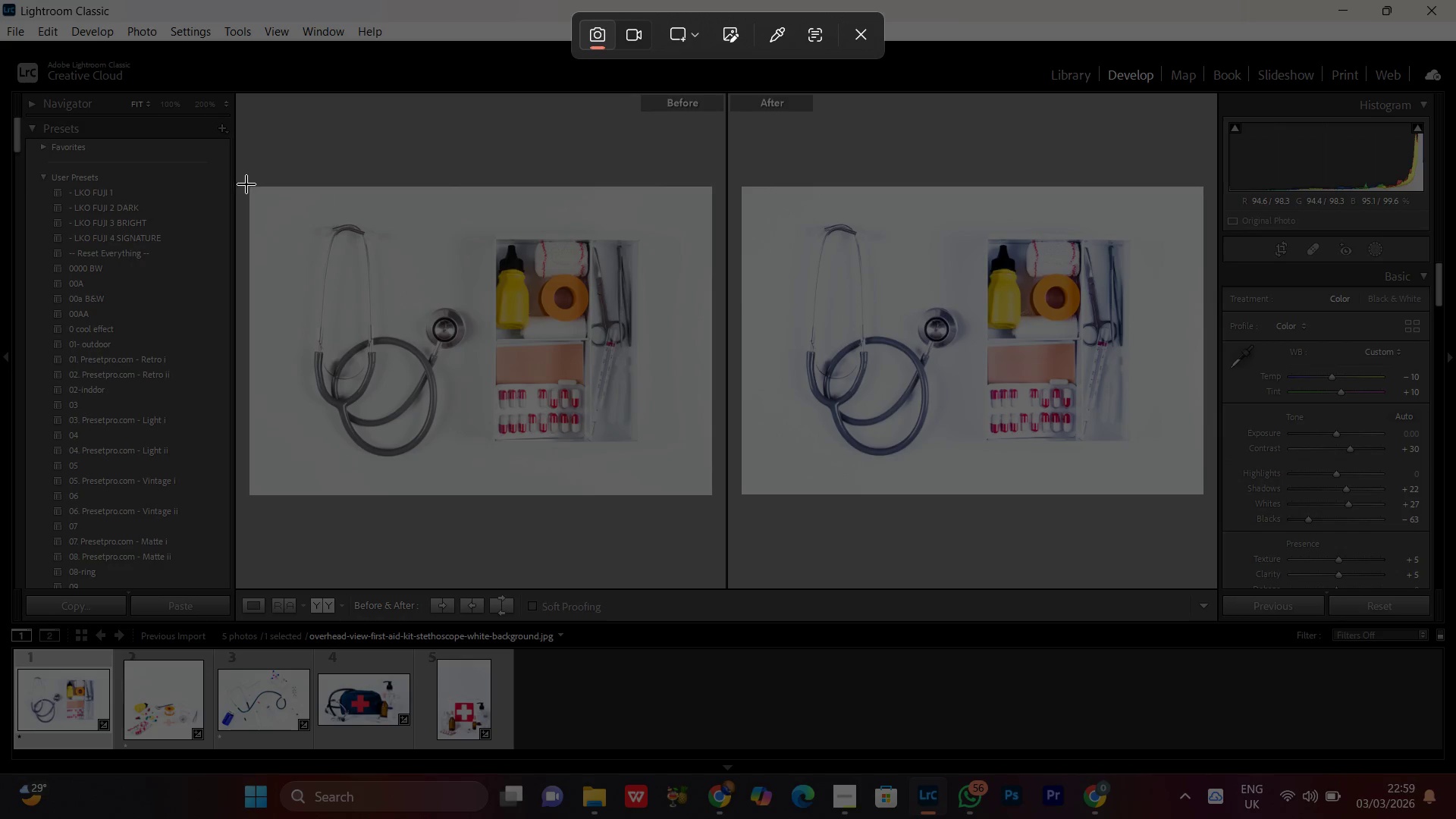 
left_click_drag(start_coordinate=[249, 186], to_coordinate=[1203, 494])
 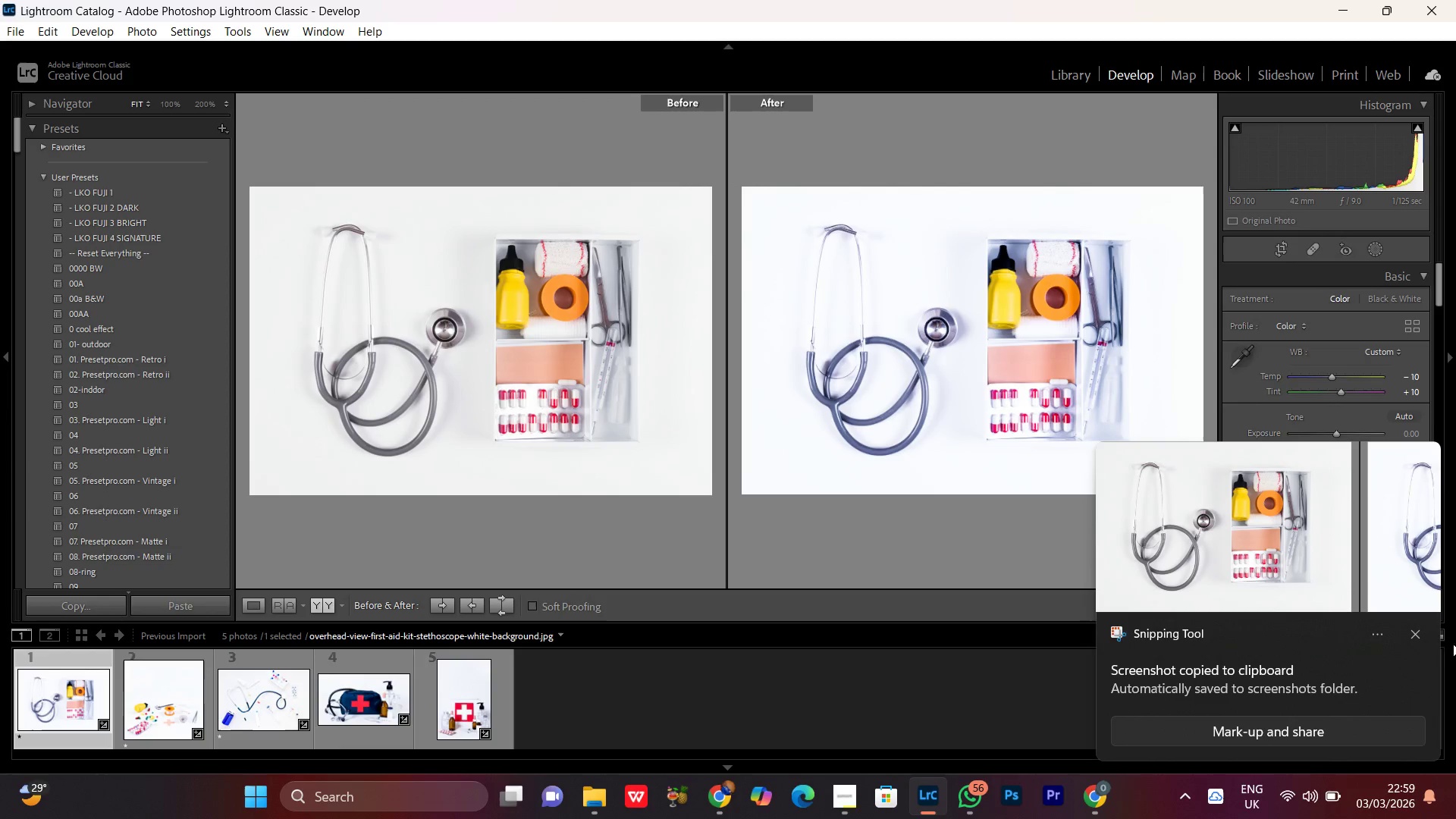 
left_click([1418, 633])
 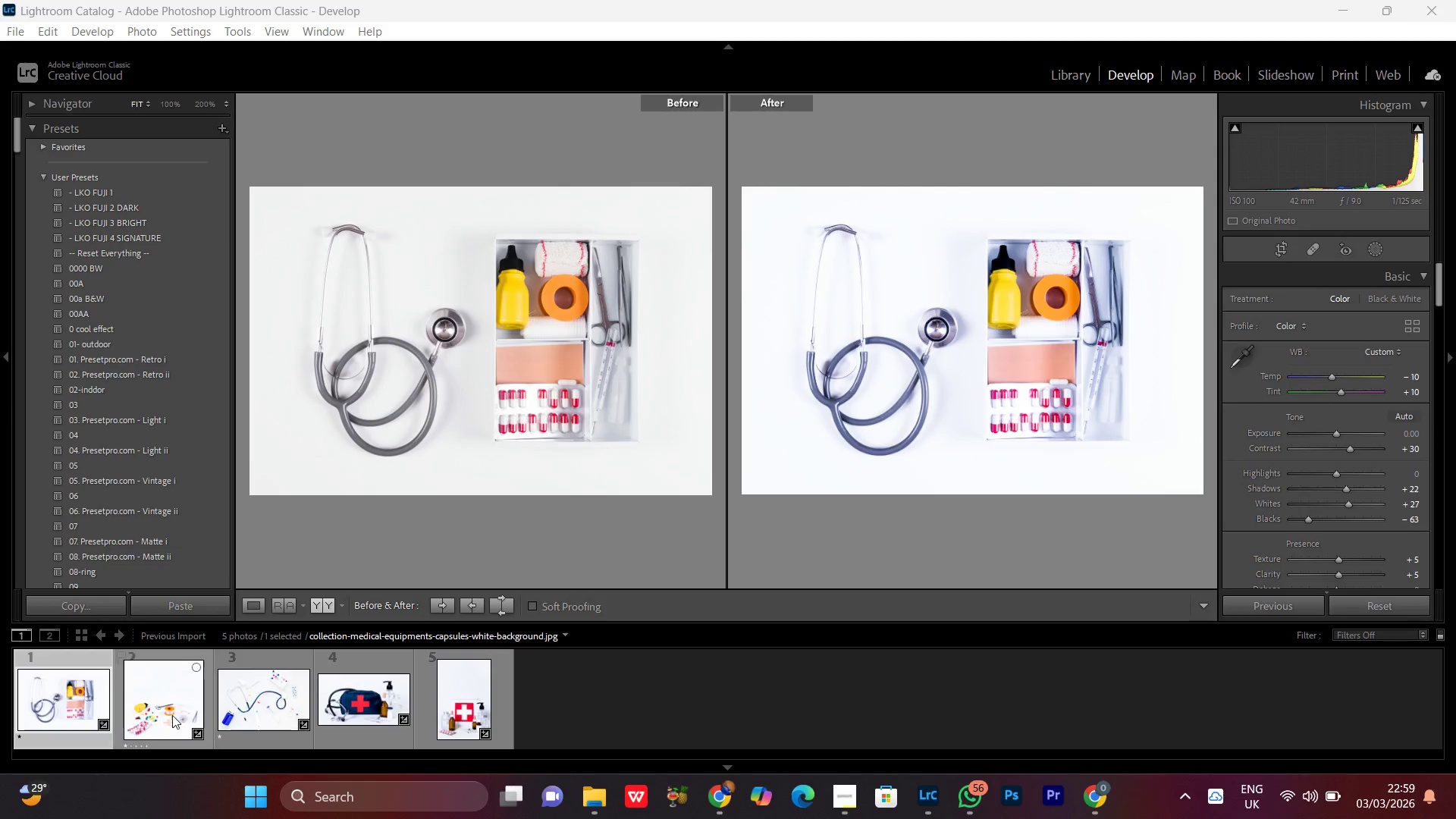 
double_click([171, 713])
 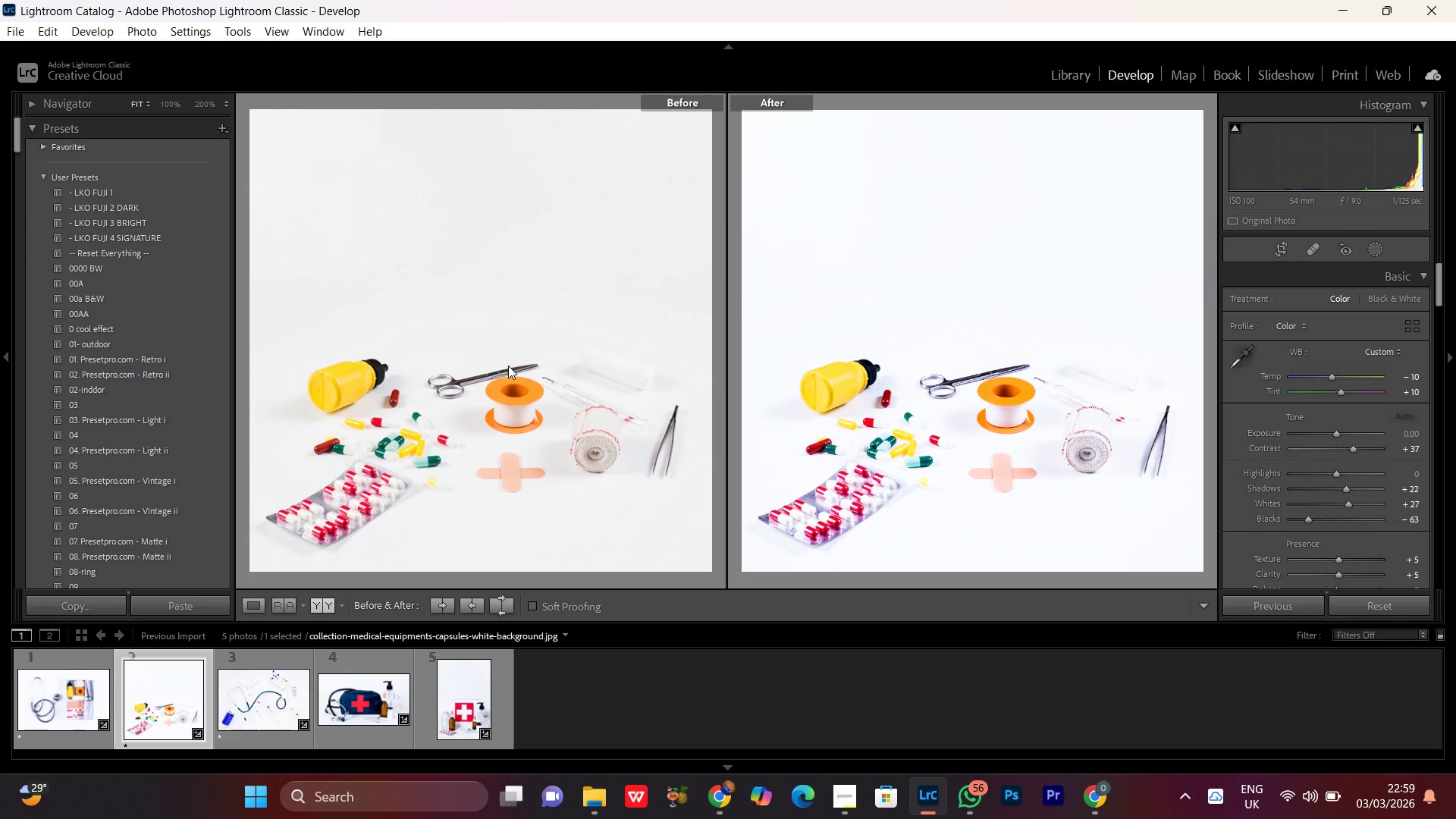 
key(PrintScreen)
 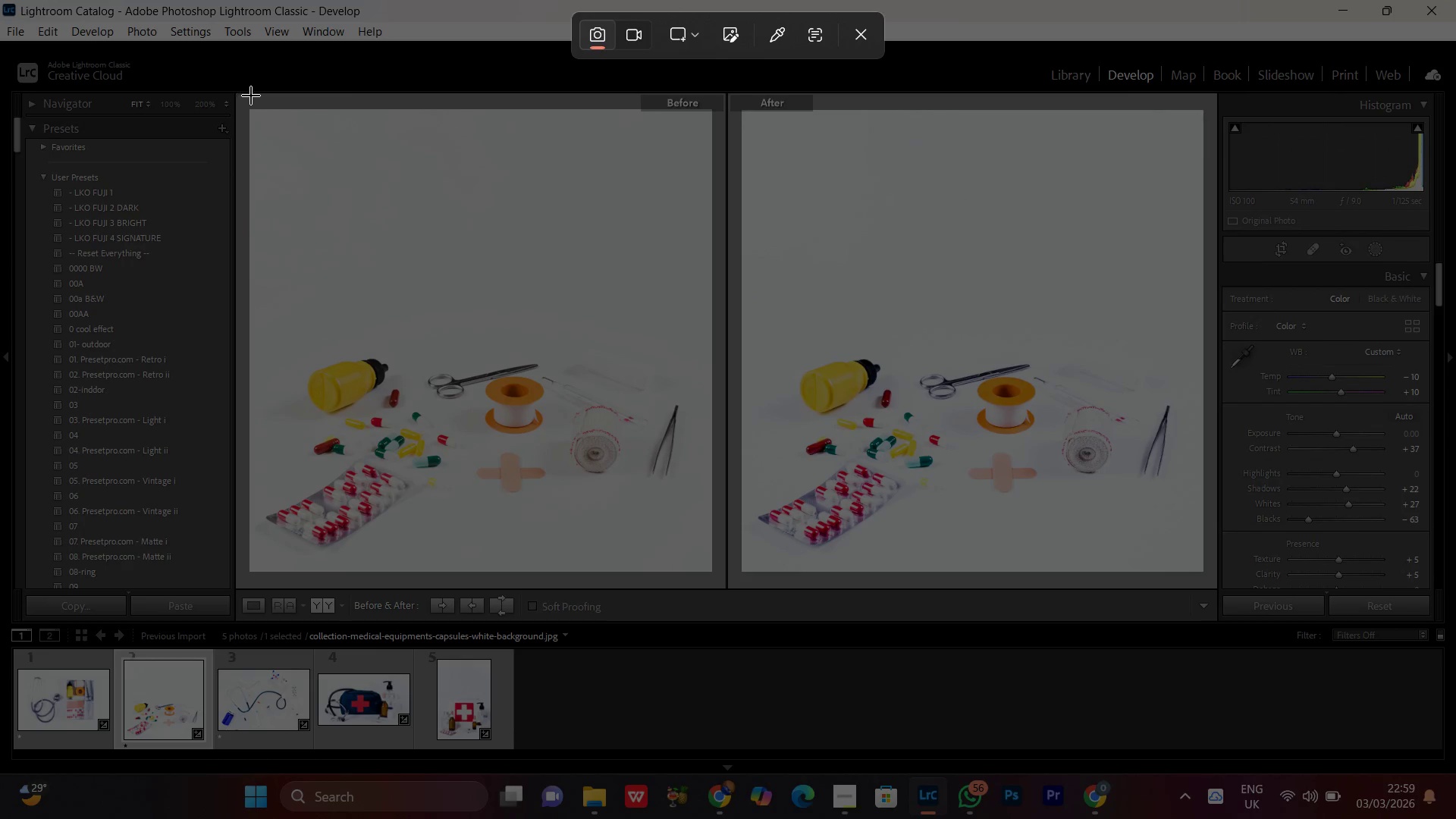 
left_click_drag(start_coordinate=[250, 93], to_coordinate=[1203, 571])
 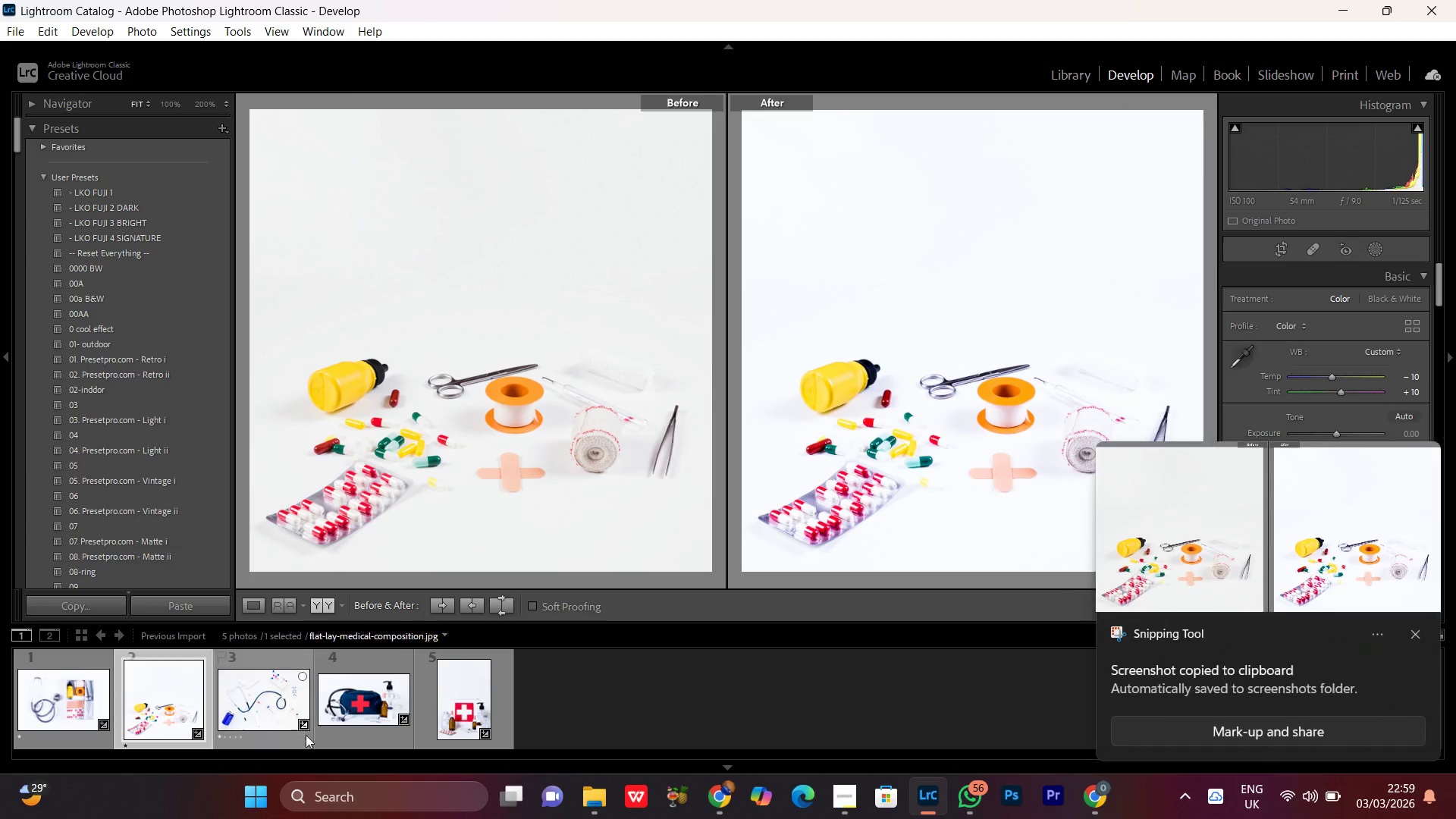 
double_click([271, 709])
 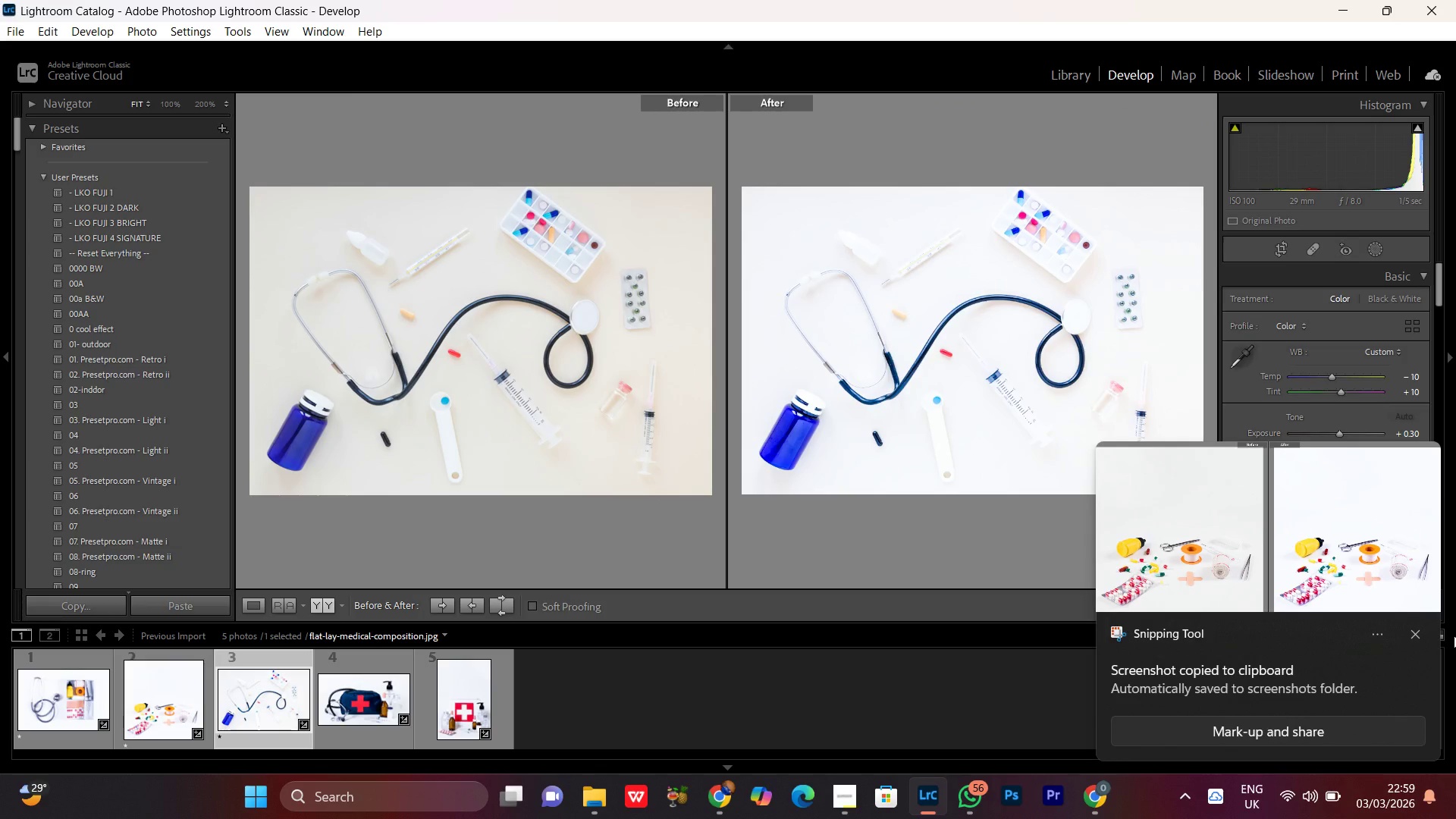 
left_click([1419, 629])
 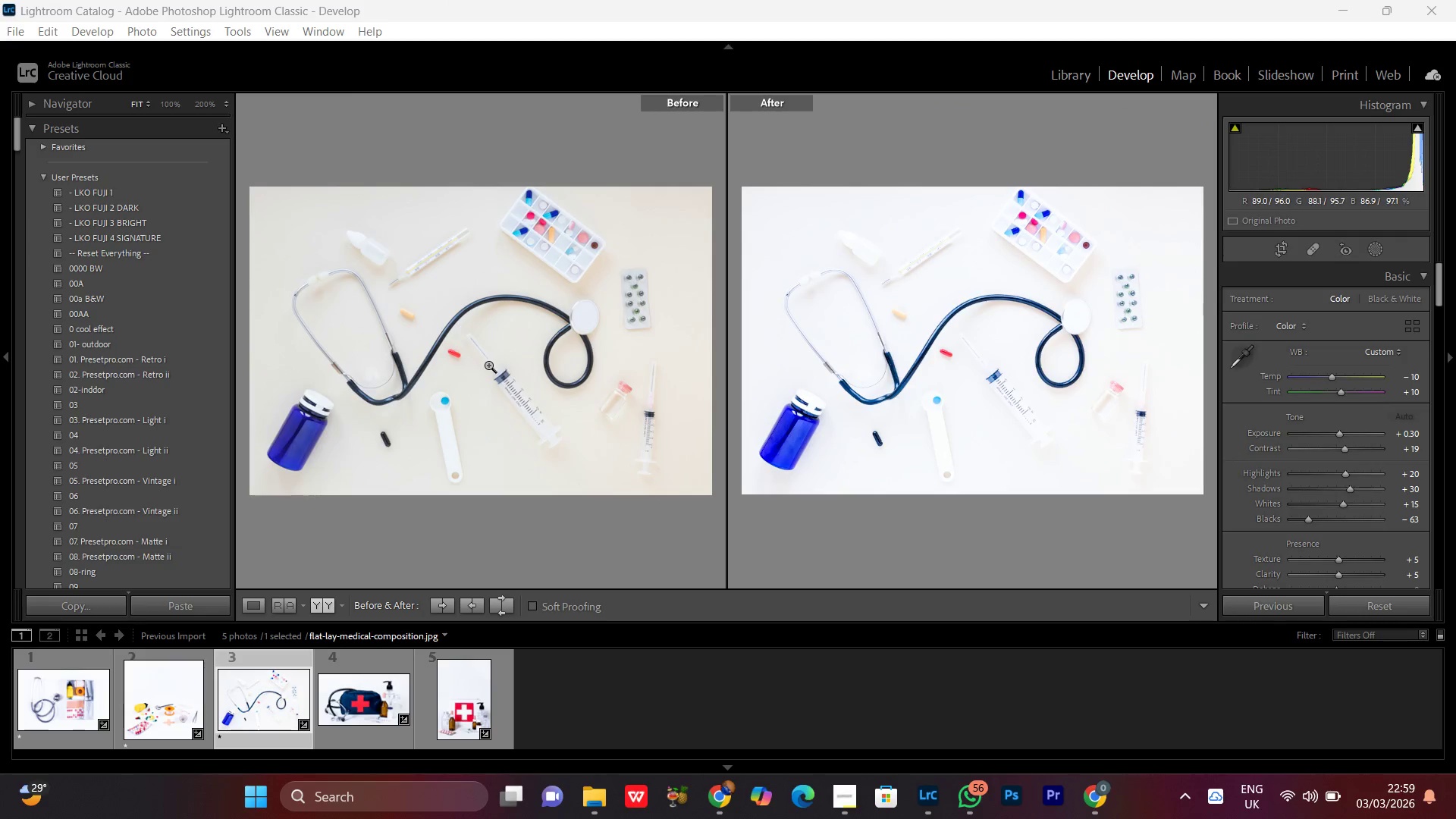 
key(PrintScreen)
 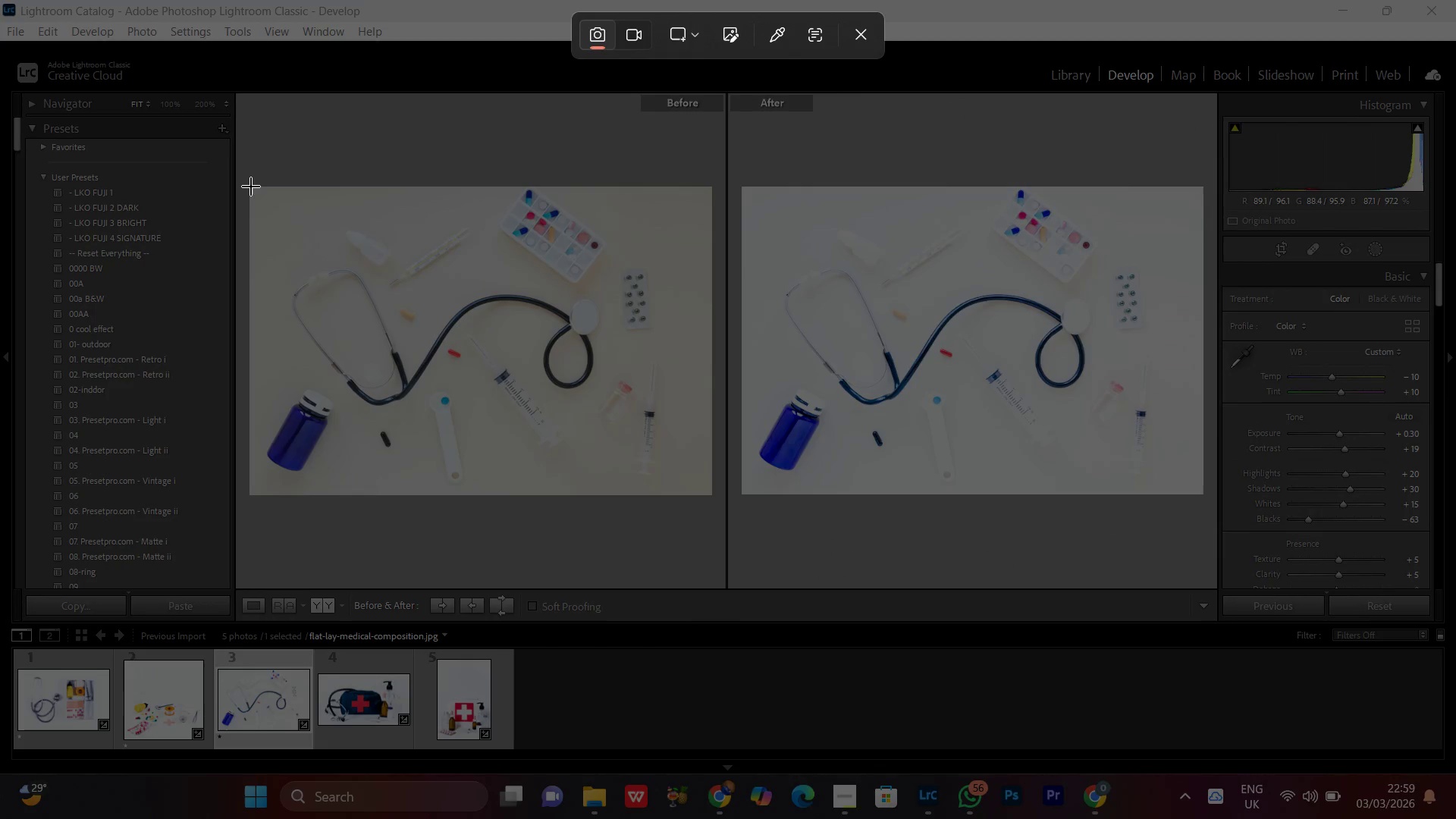 
left_click_drag(start_coordinate=[249, 187], to_coordinate=[1203, 494])
 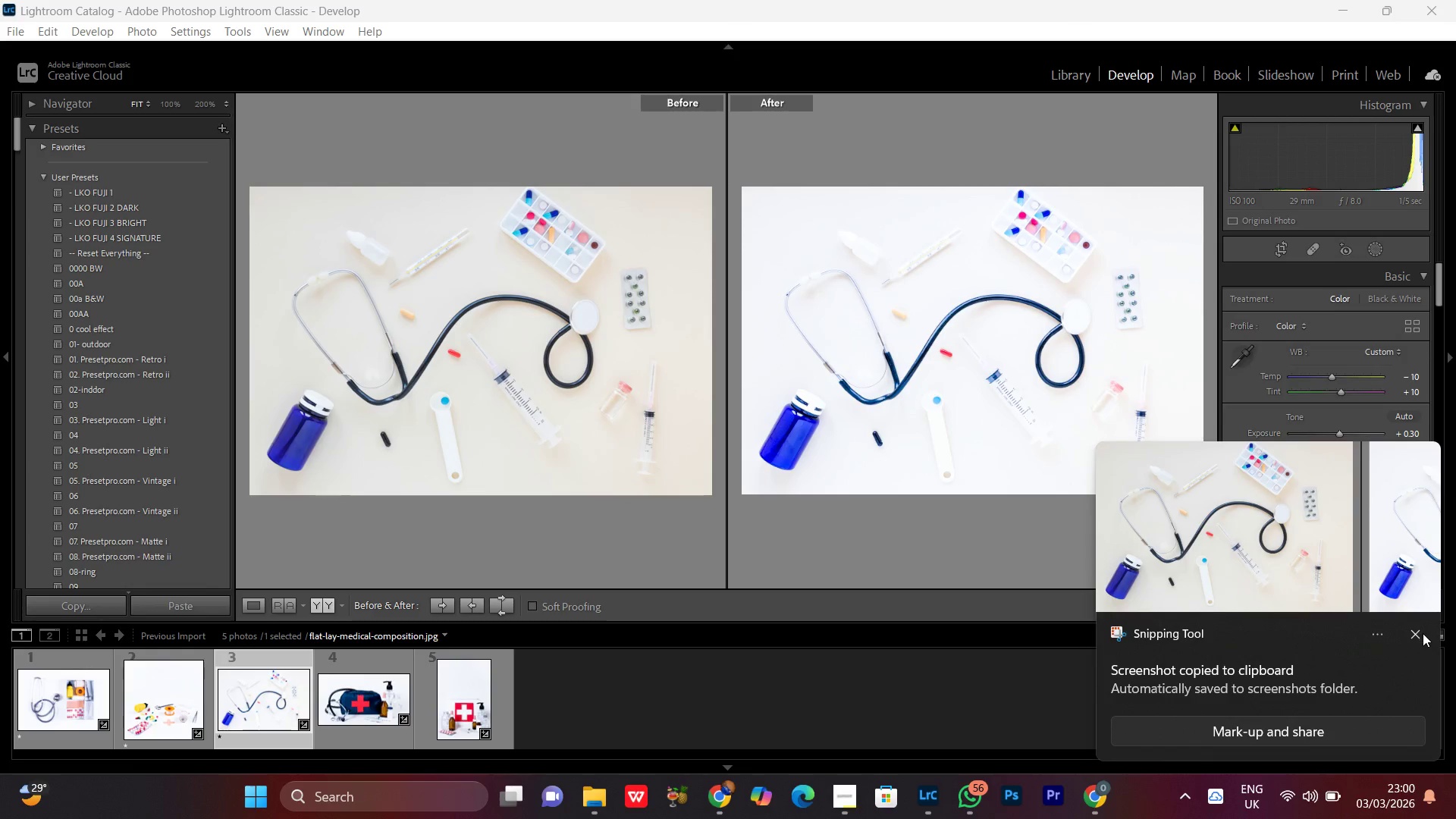 
left_click([1420, 634])
 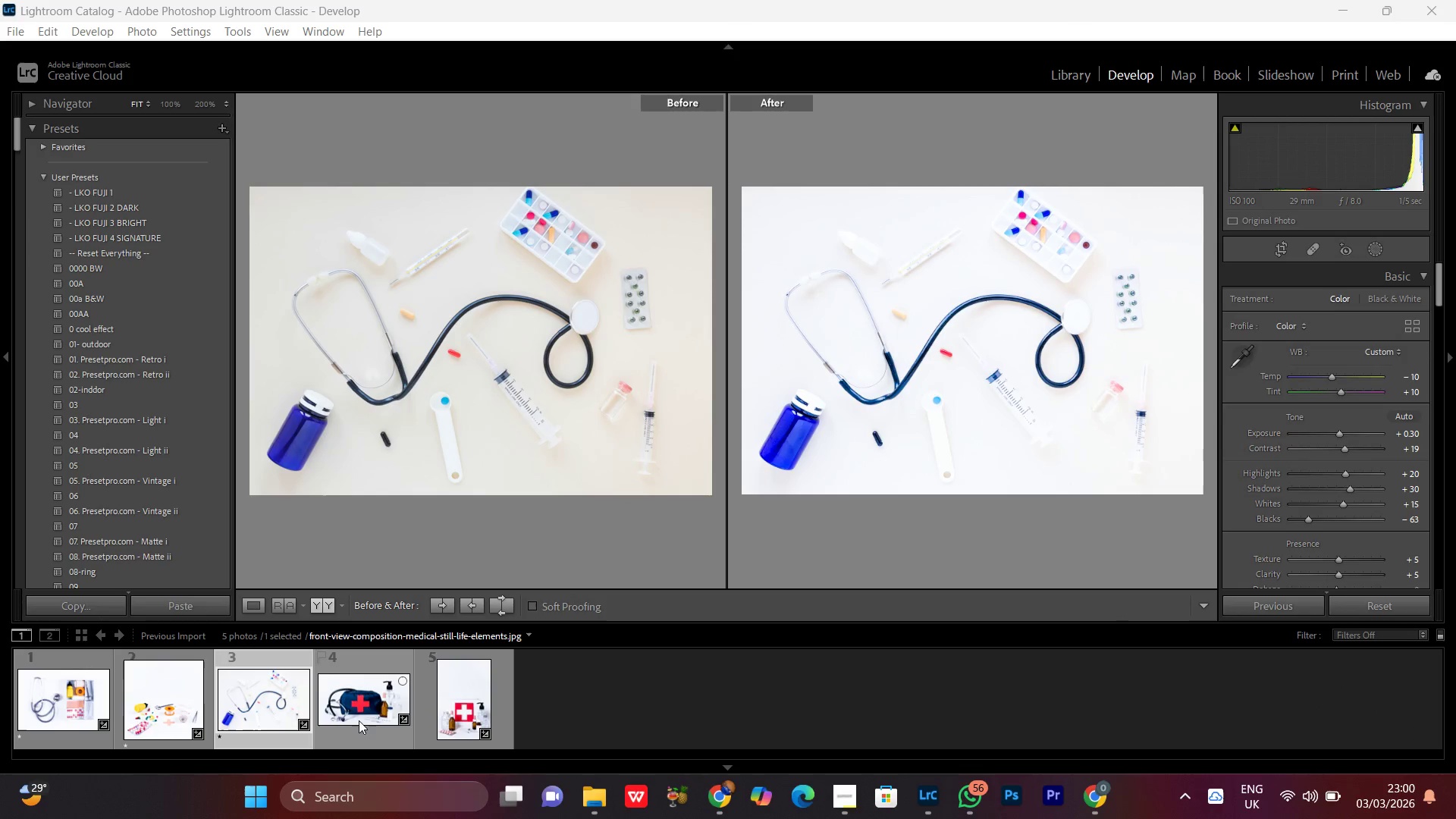 
double_click([359, 704])
 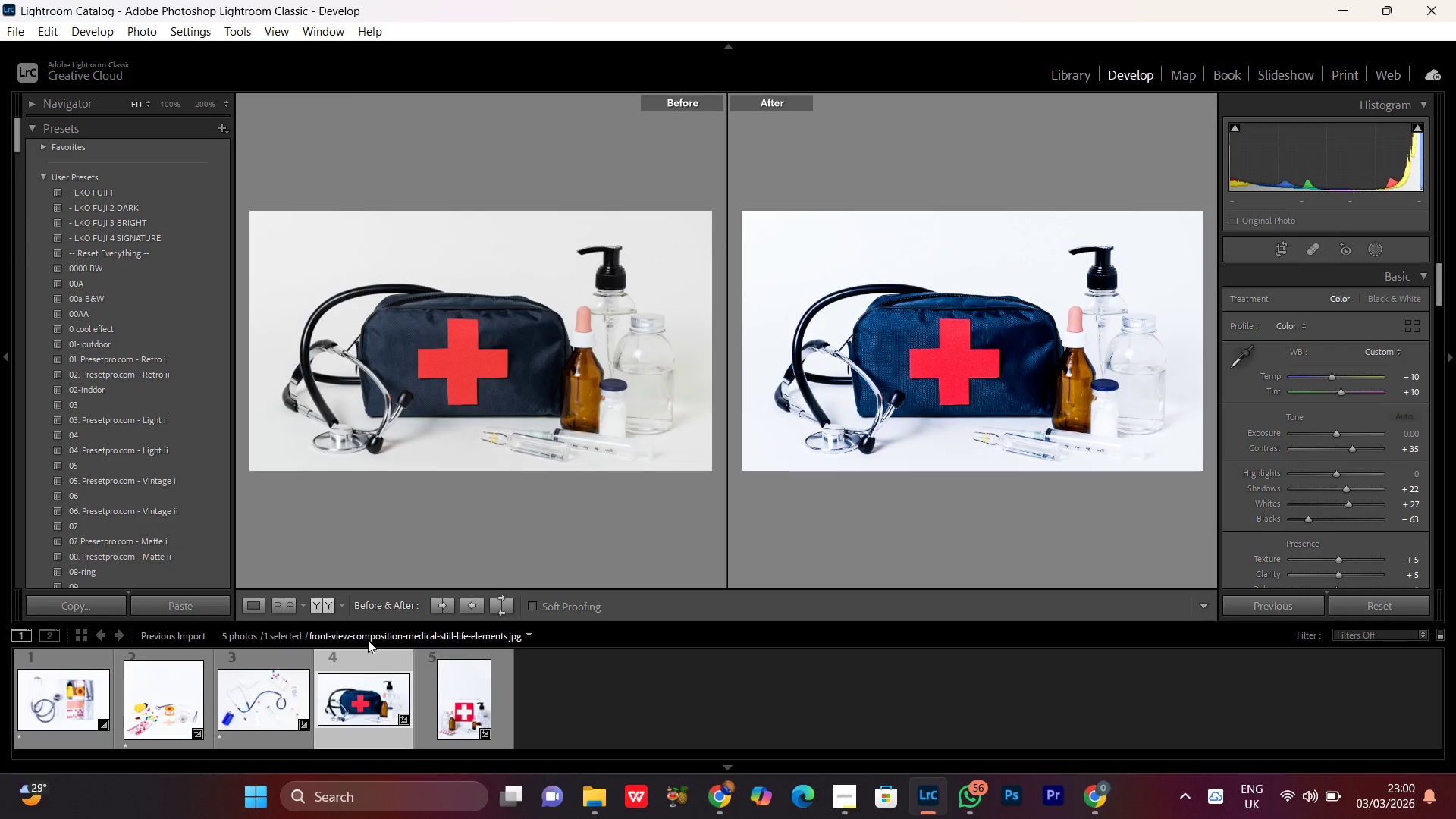 
key(PrintScreen)
 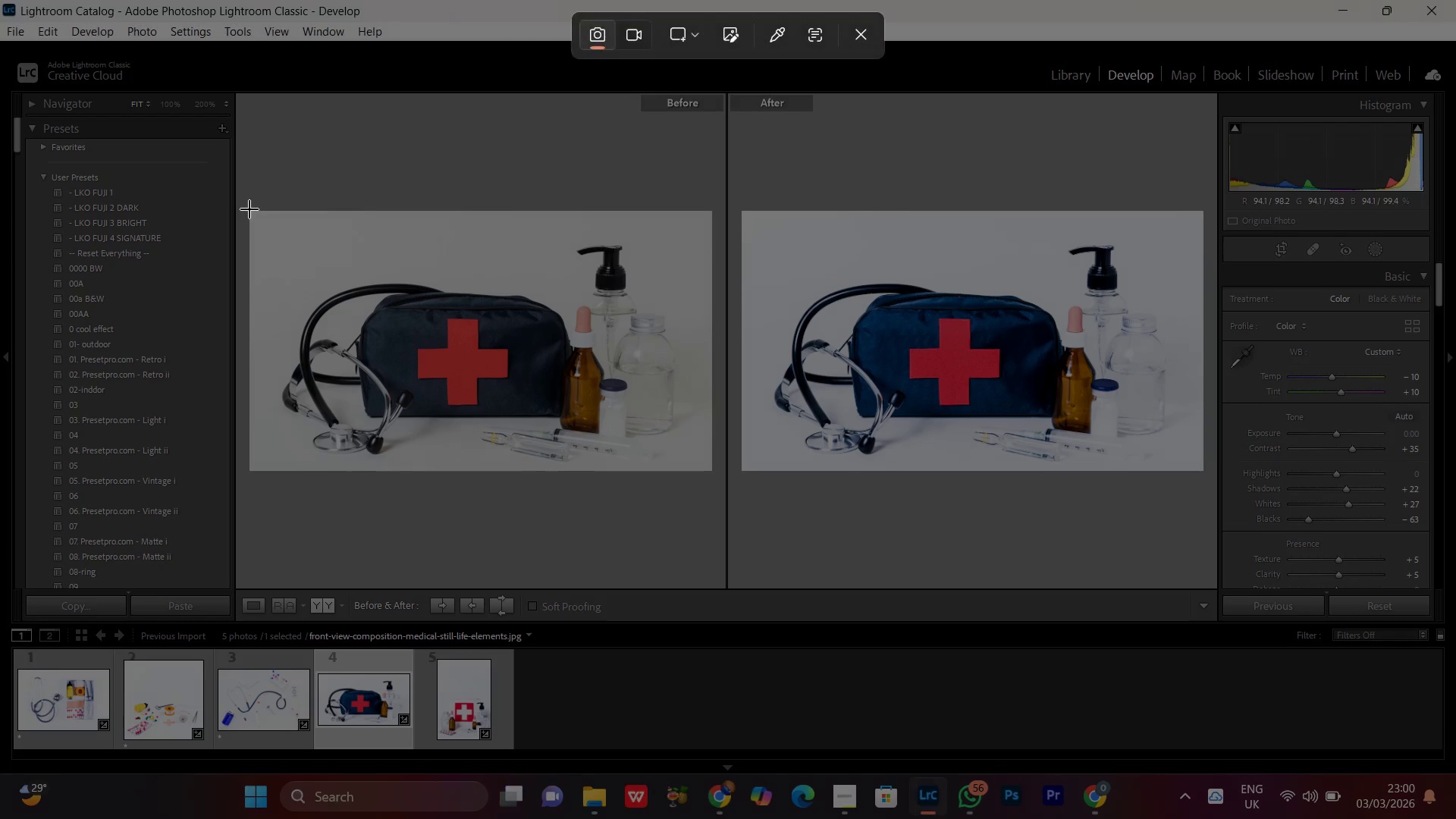 
left_click_drag(start_coordinate=[249, 210], to_coordinate=[1203, 471])
 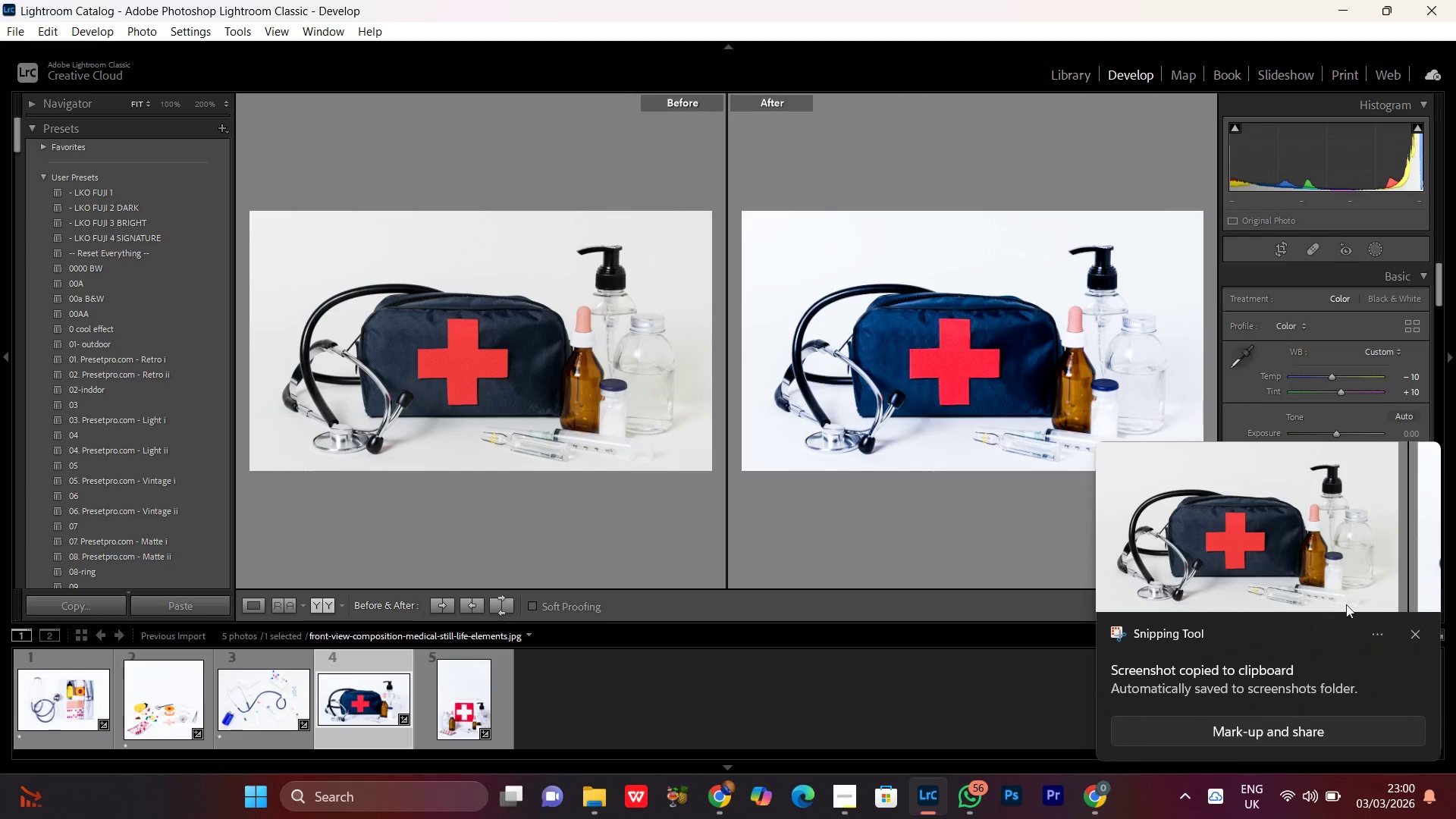 
left_click([1414, 632])
 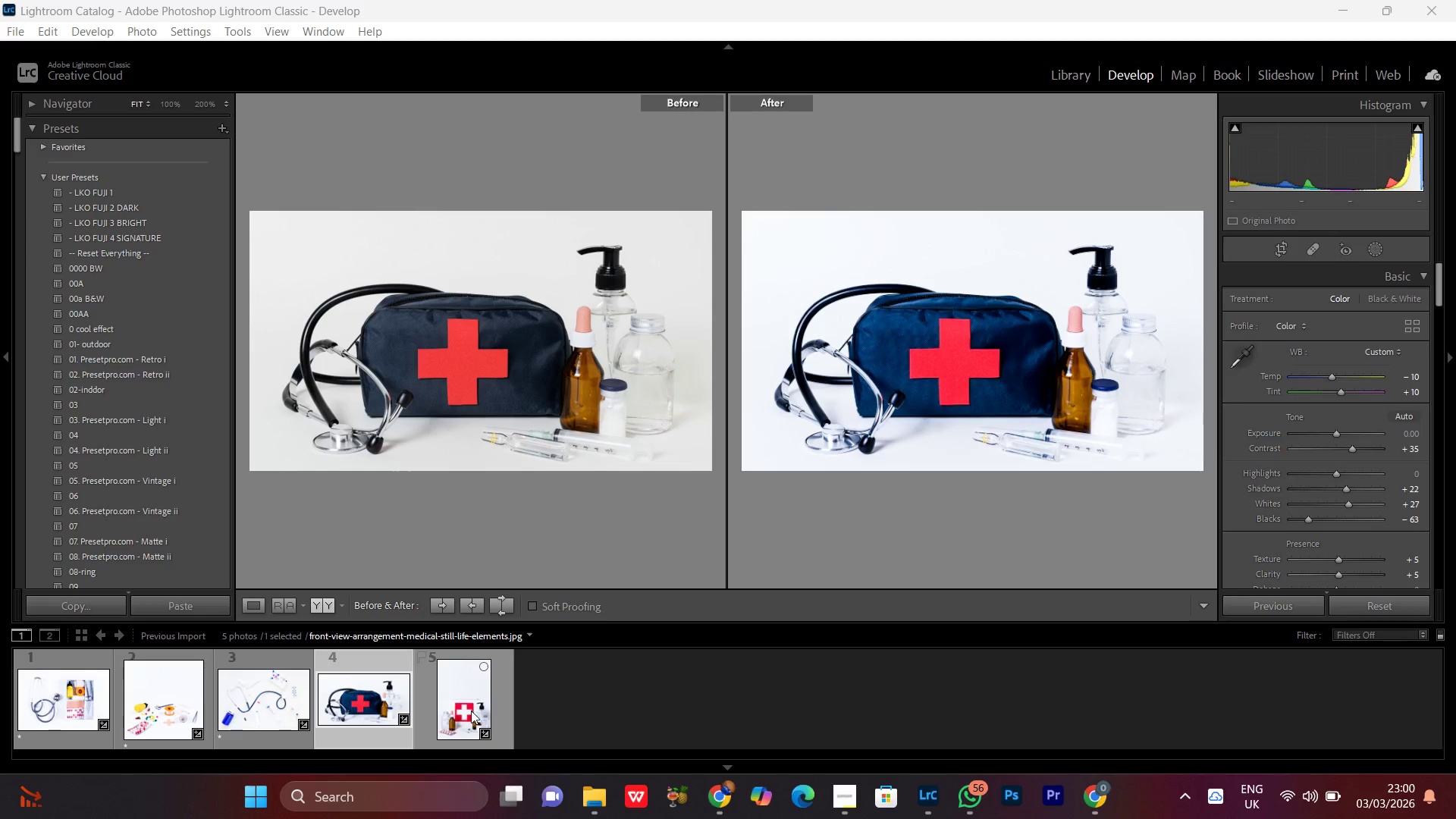 
double_click([470, 704])
 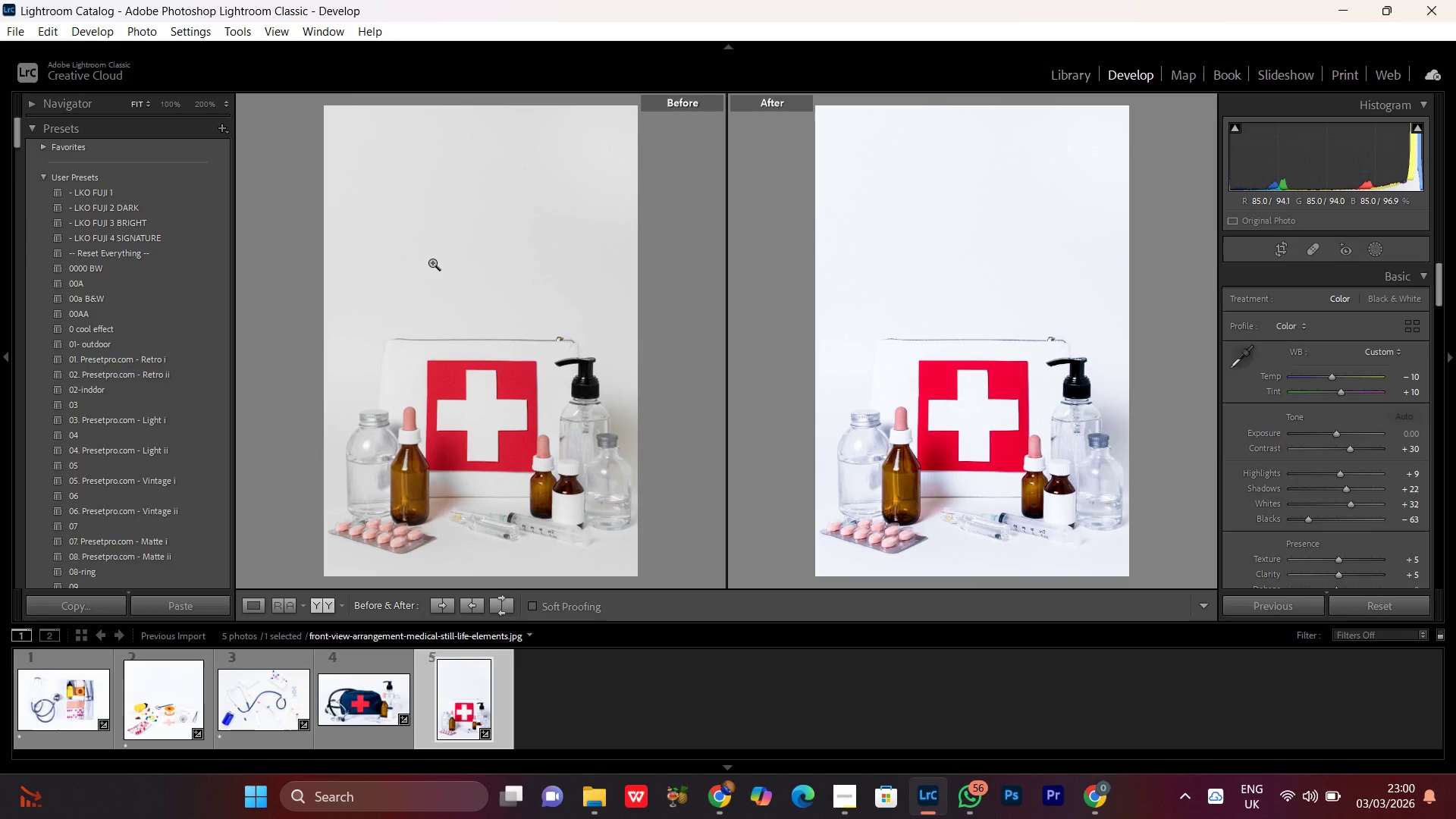 
key(PrintScreen)
 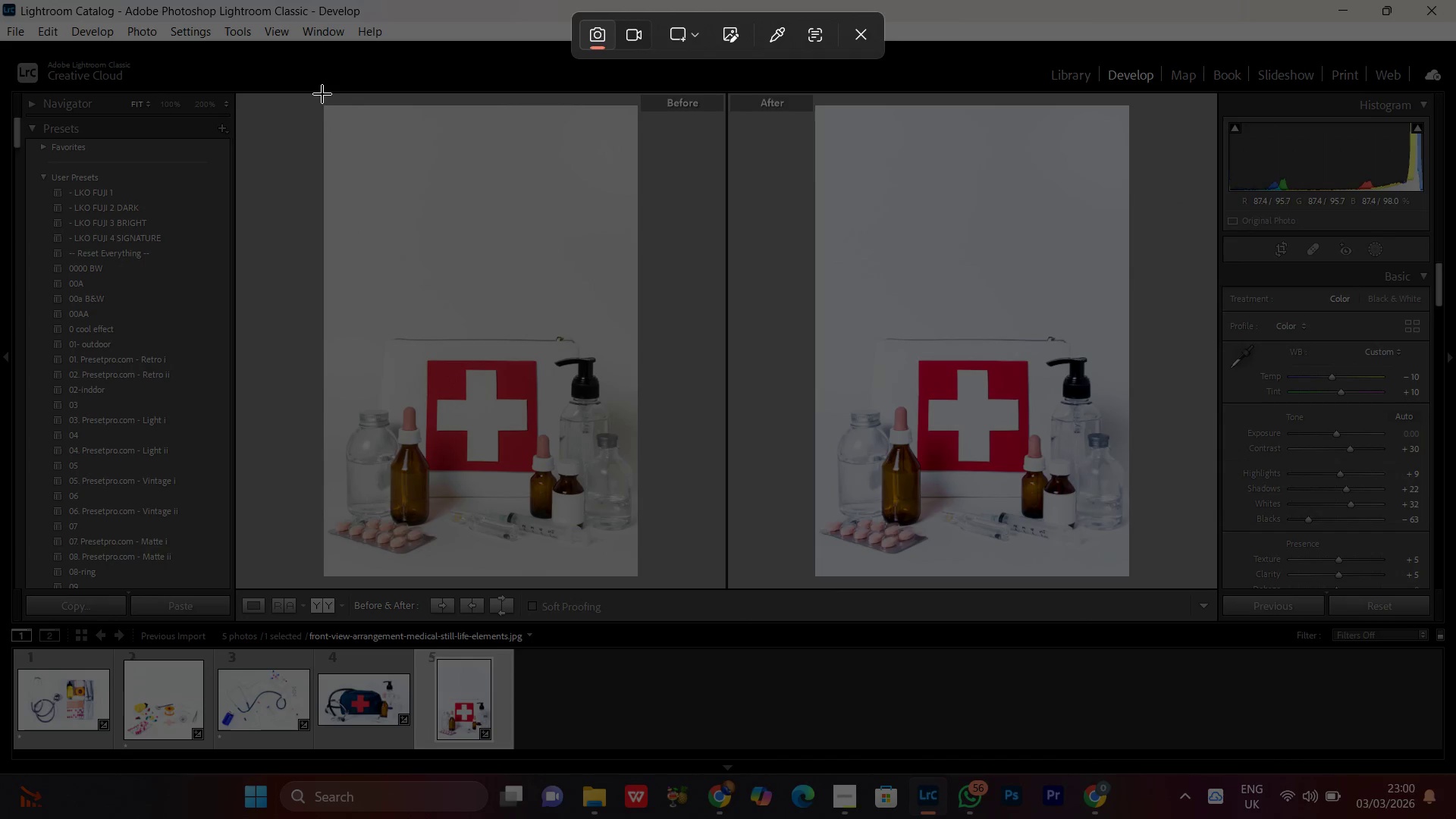 
left_click_drag(start_coordinate=[322, 93], to_coordinate=[1132, 576])
 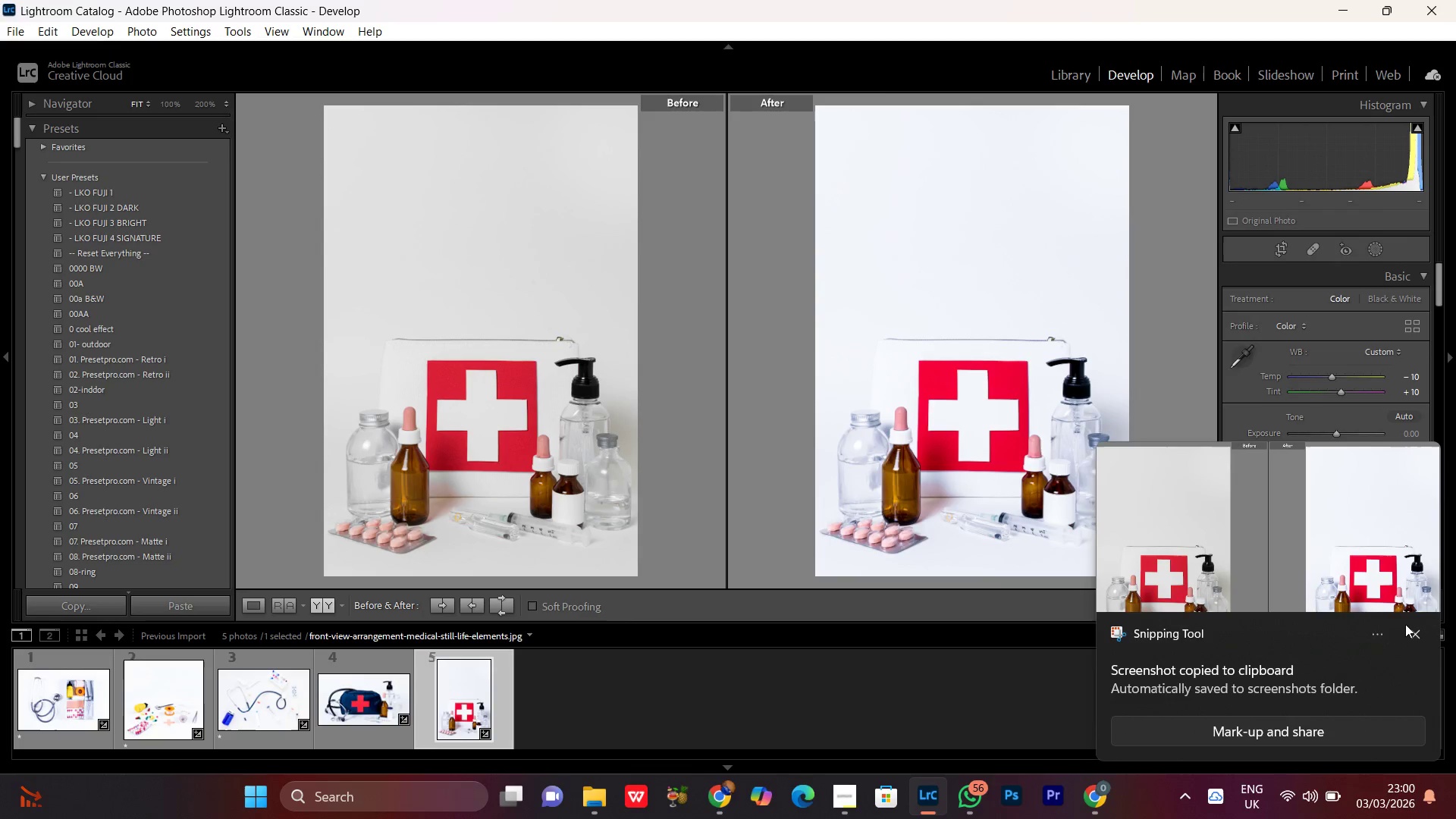 
left_click([1415, 632])